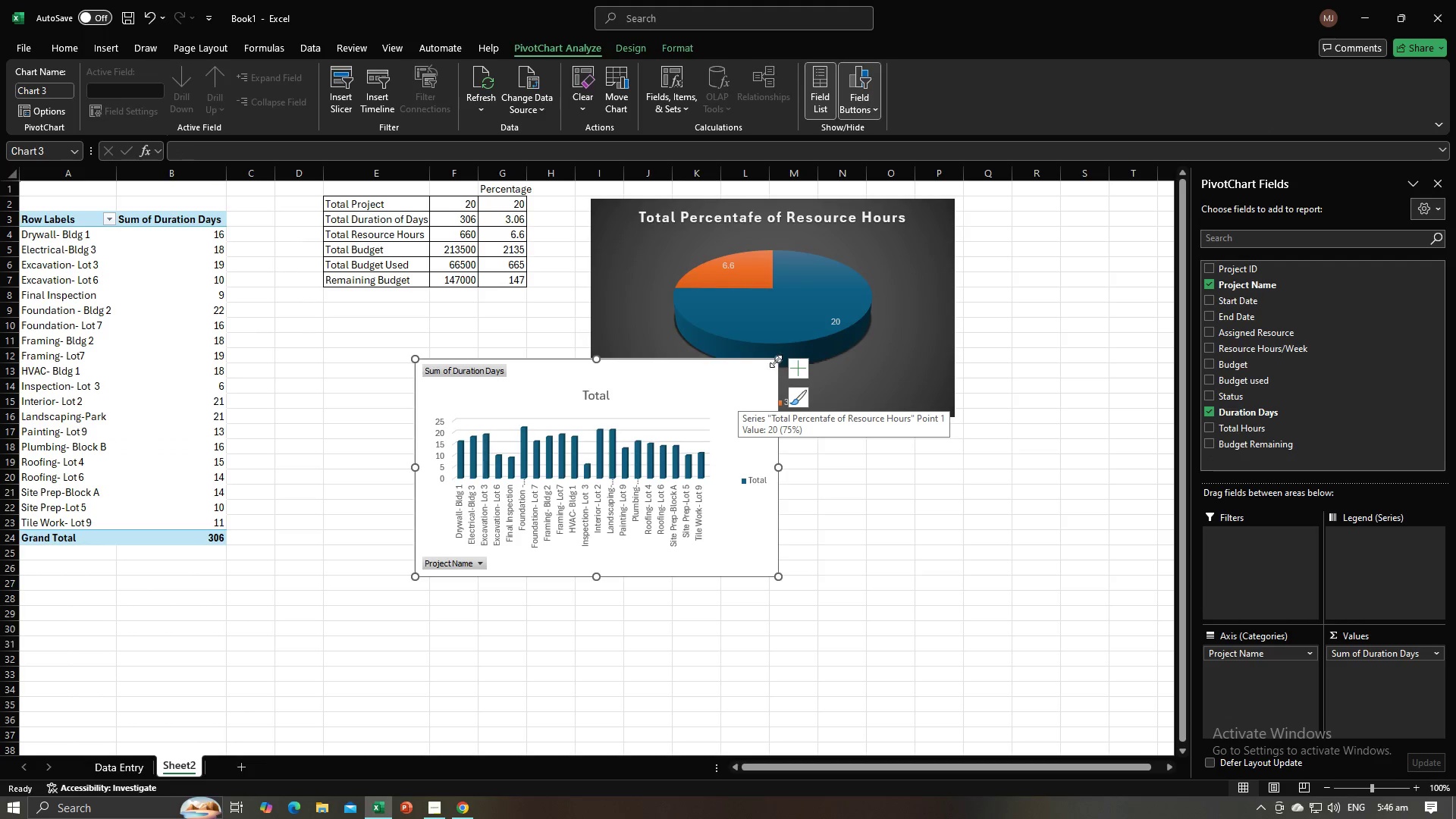 
double_click([461, 477])
 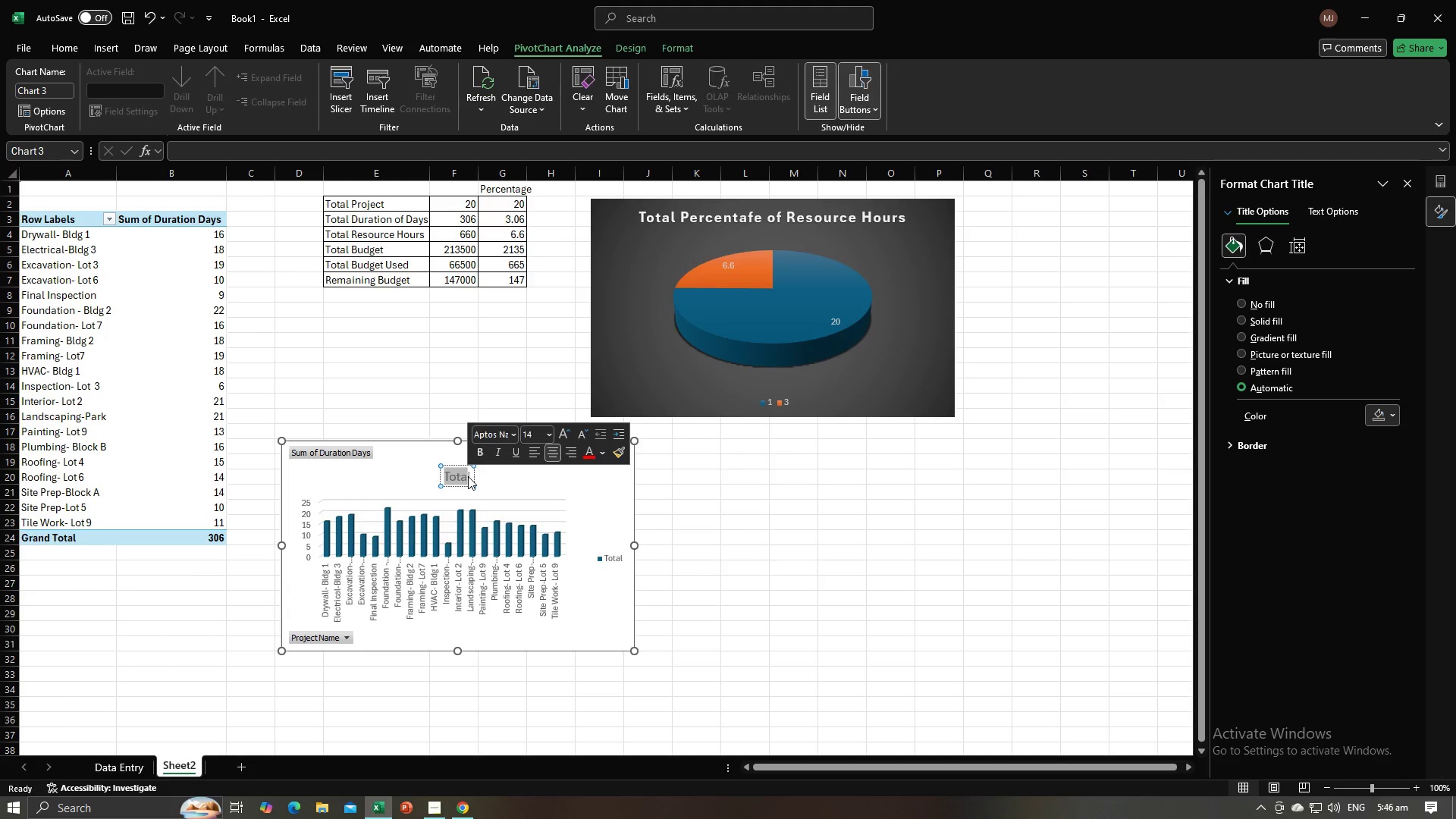 
wait(6.41)
 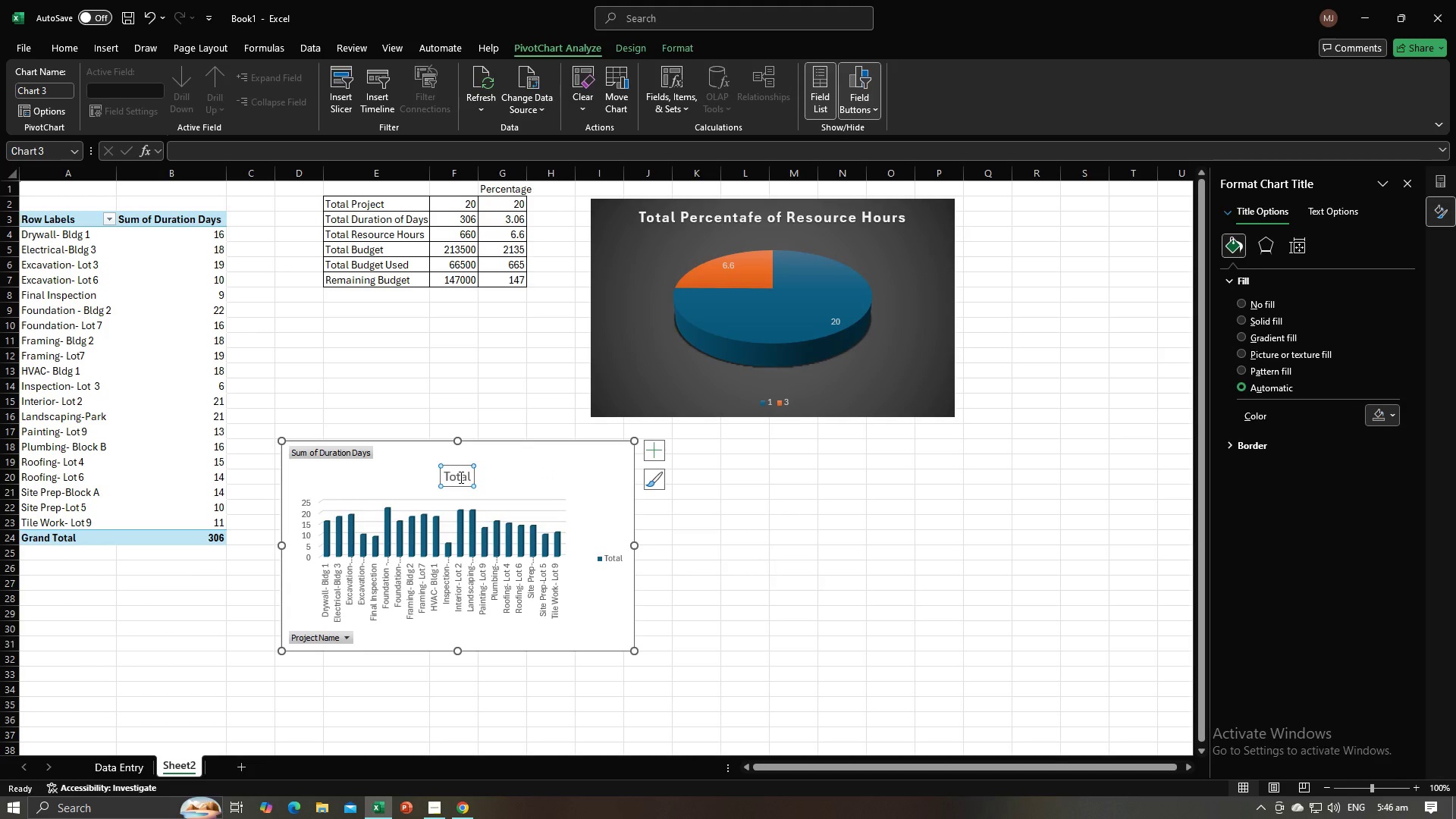 
key(ArrowRight)
 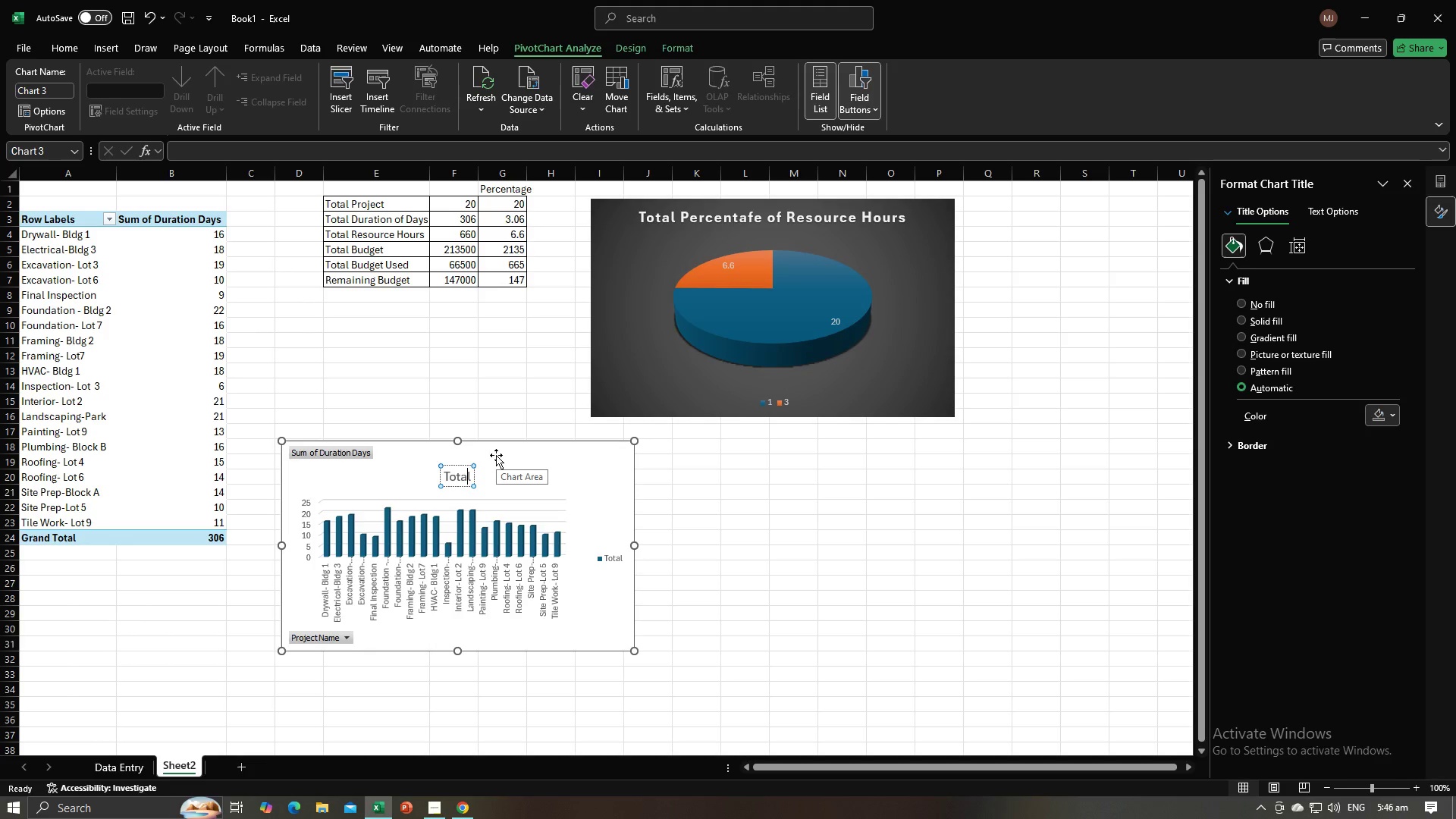 
key(Backspace)
 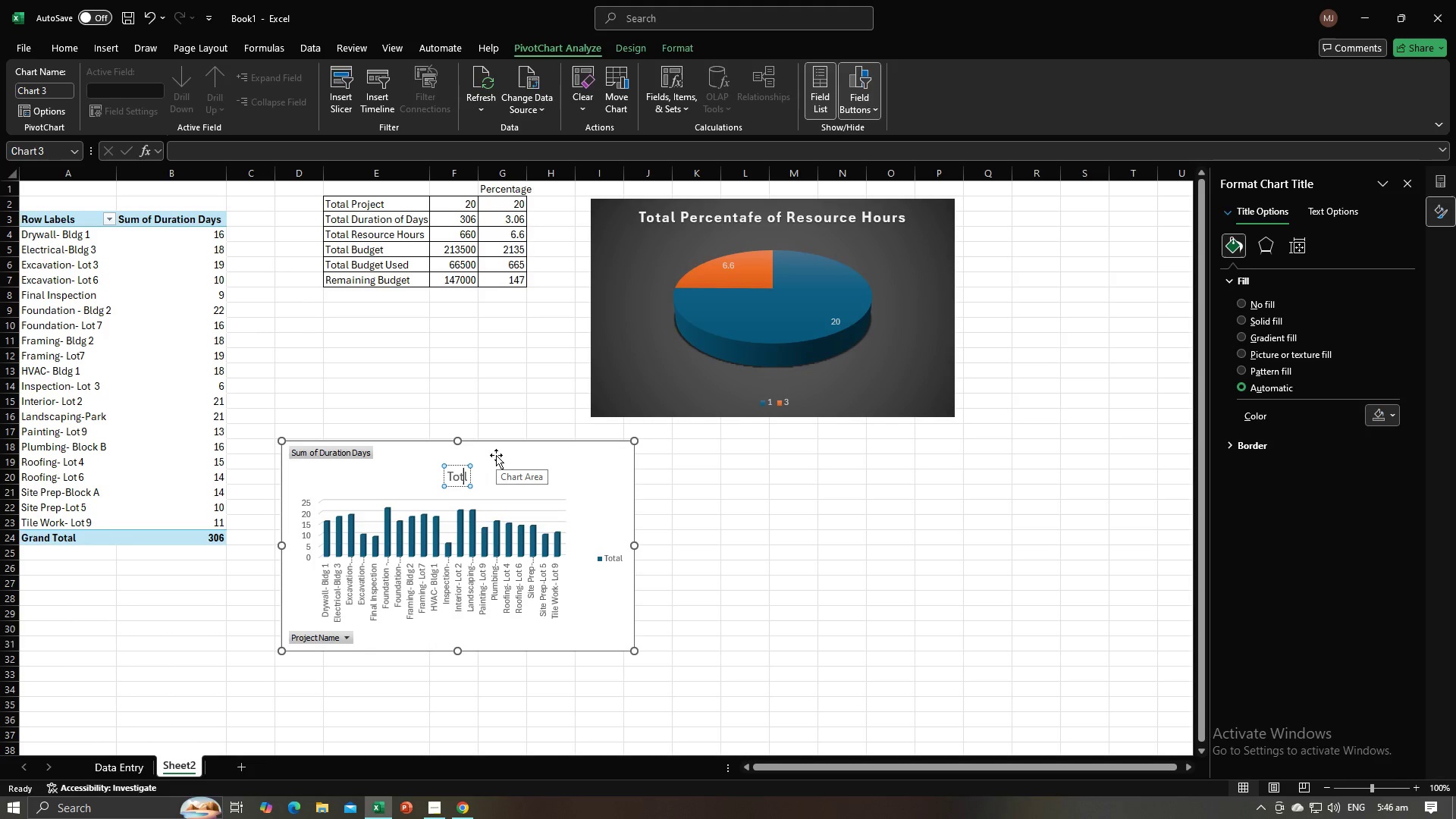 
key(Backspace)
 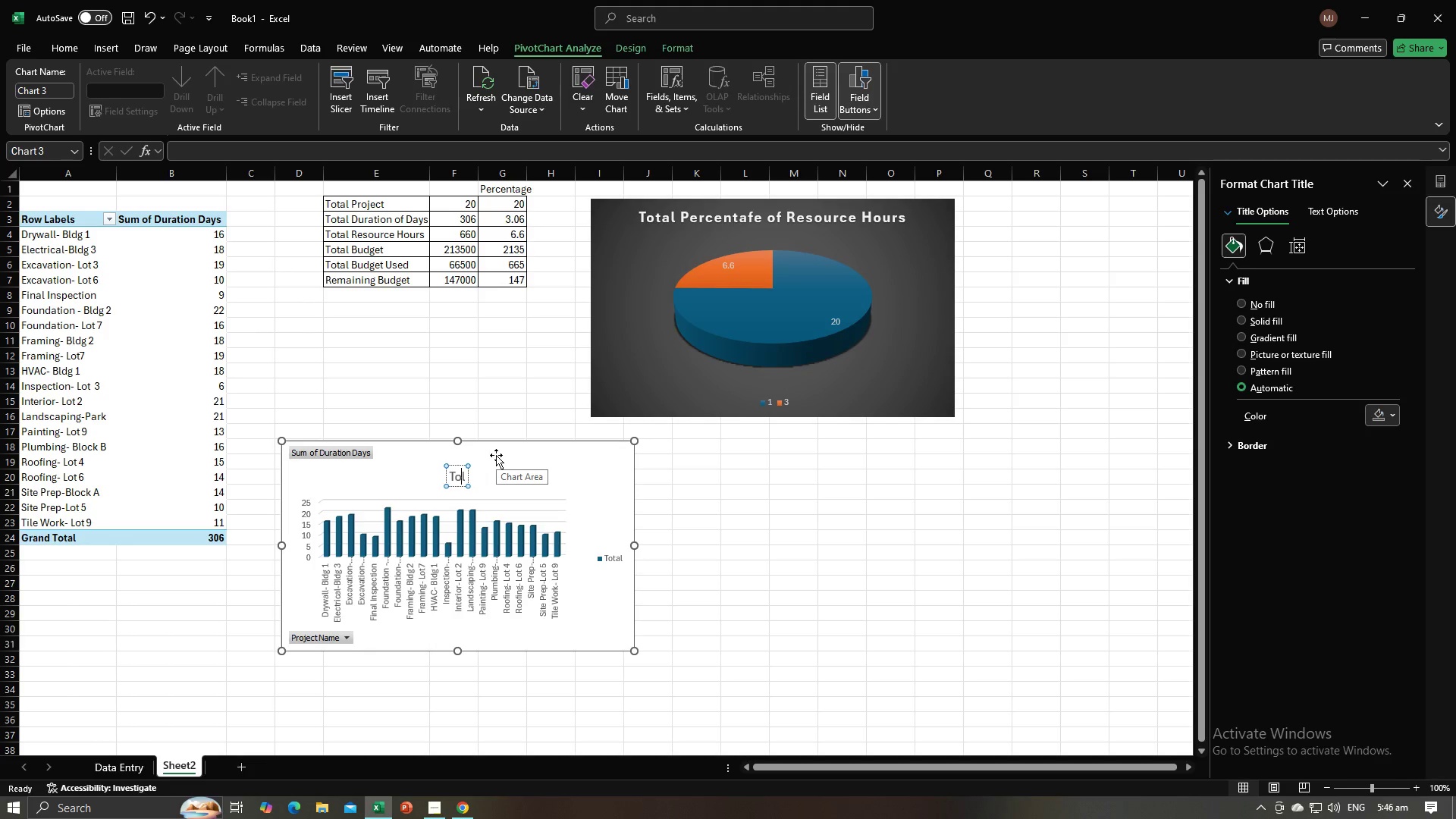 
key(Backspace)
 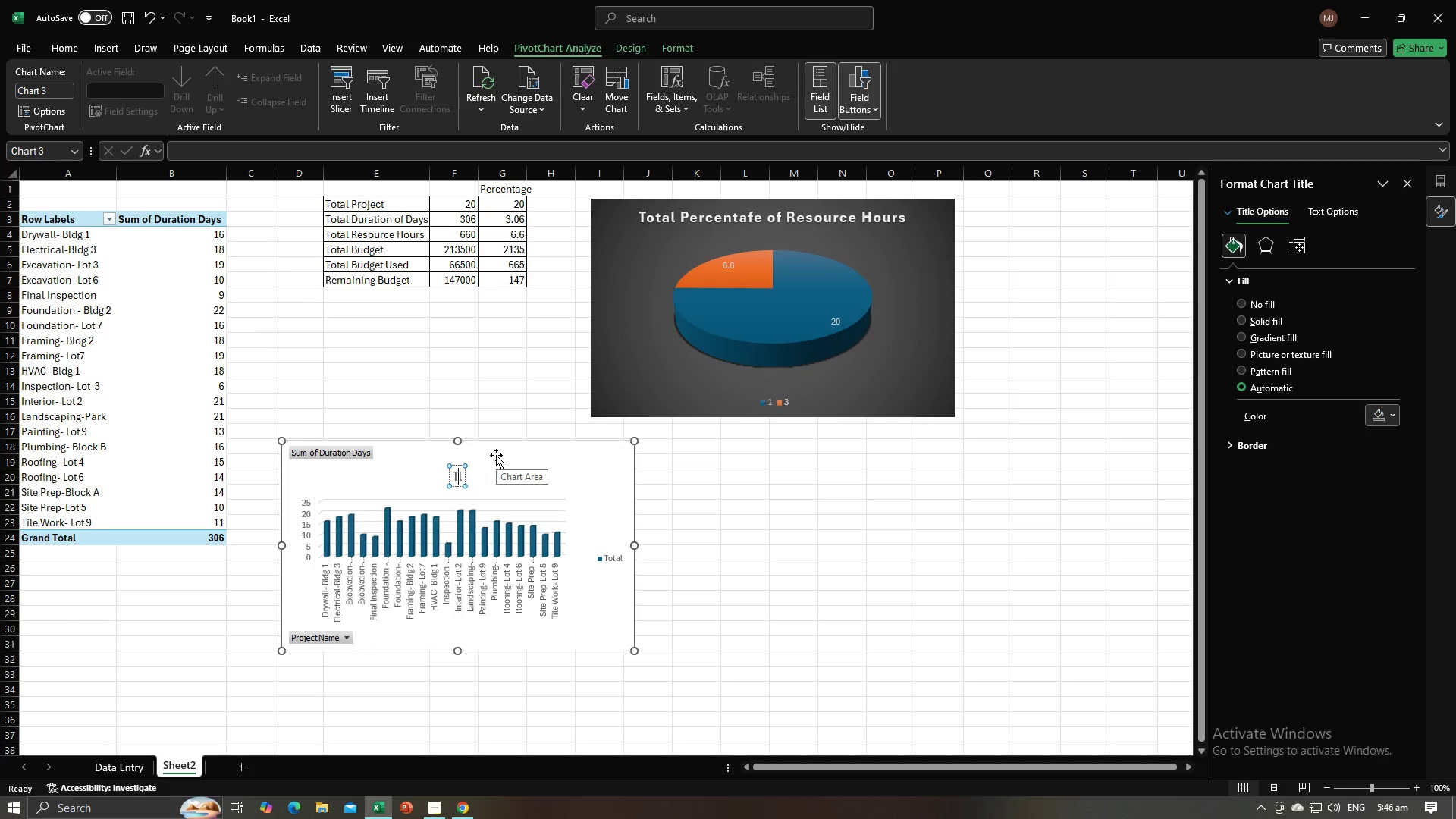 
key(Backspace)
 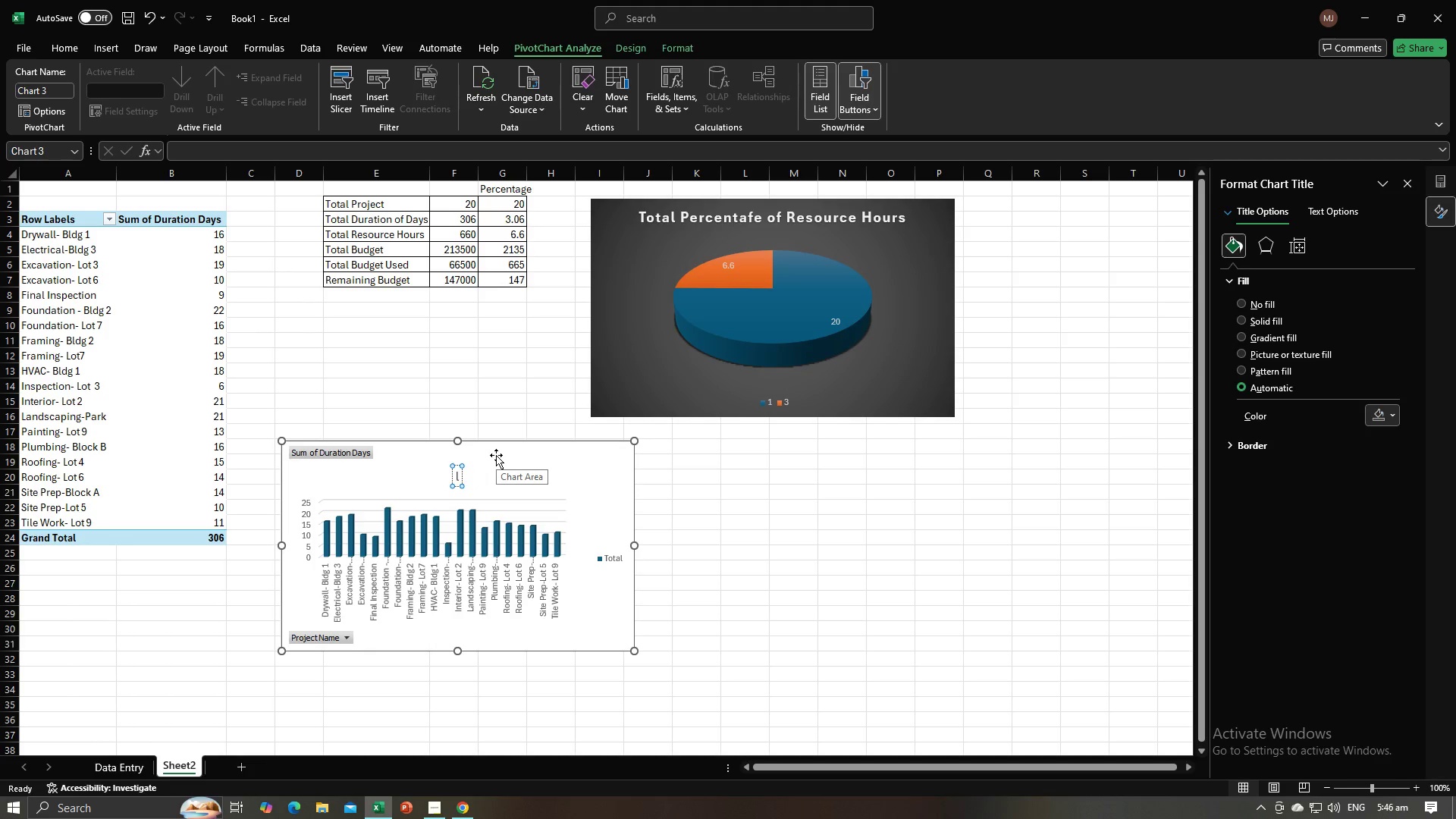 
key(ArrowRight)
 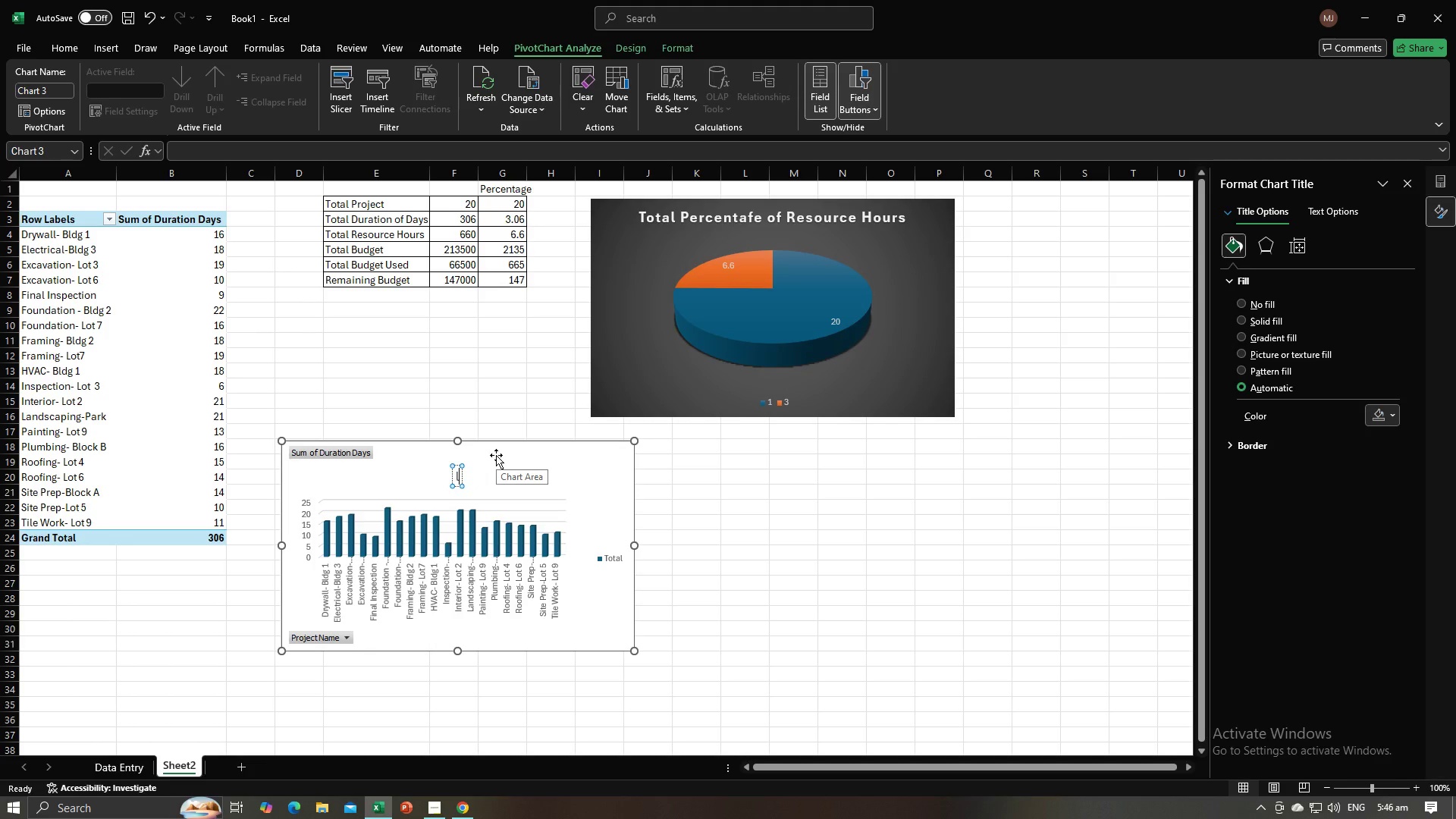 
key(Backspace)
type(Days)
key(Backspace)
key(Backspace)
key(Backspace)
key(Backspace)
type(Durat)
key(Backspace)
type(tion days)
 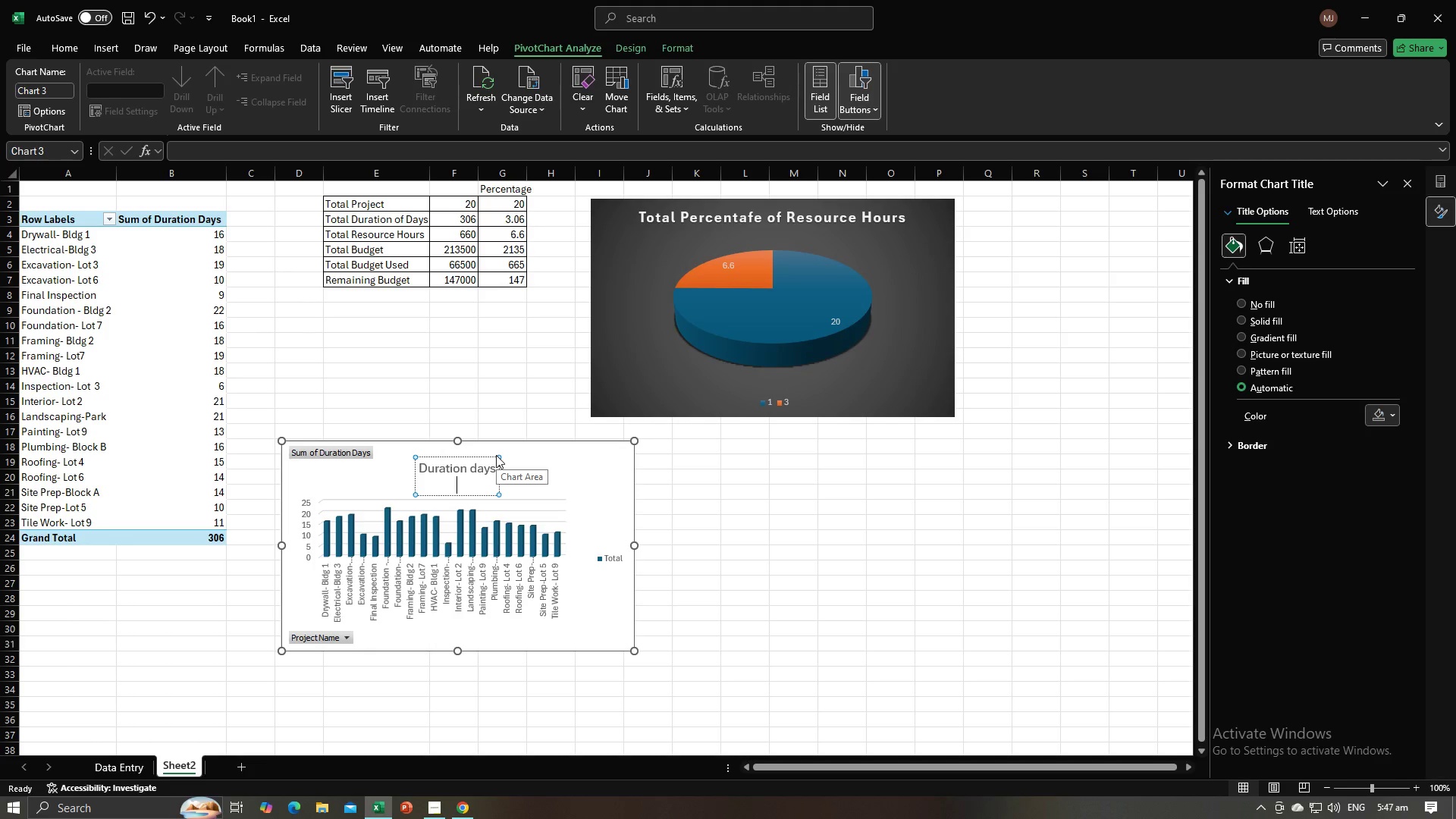 
 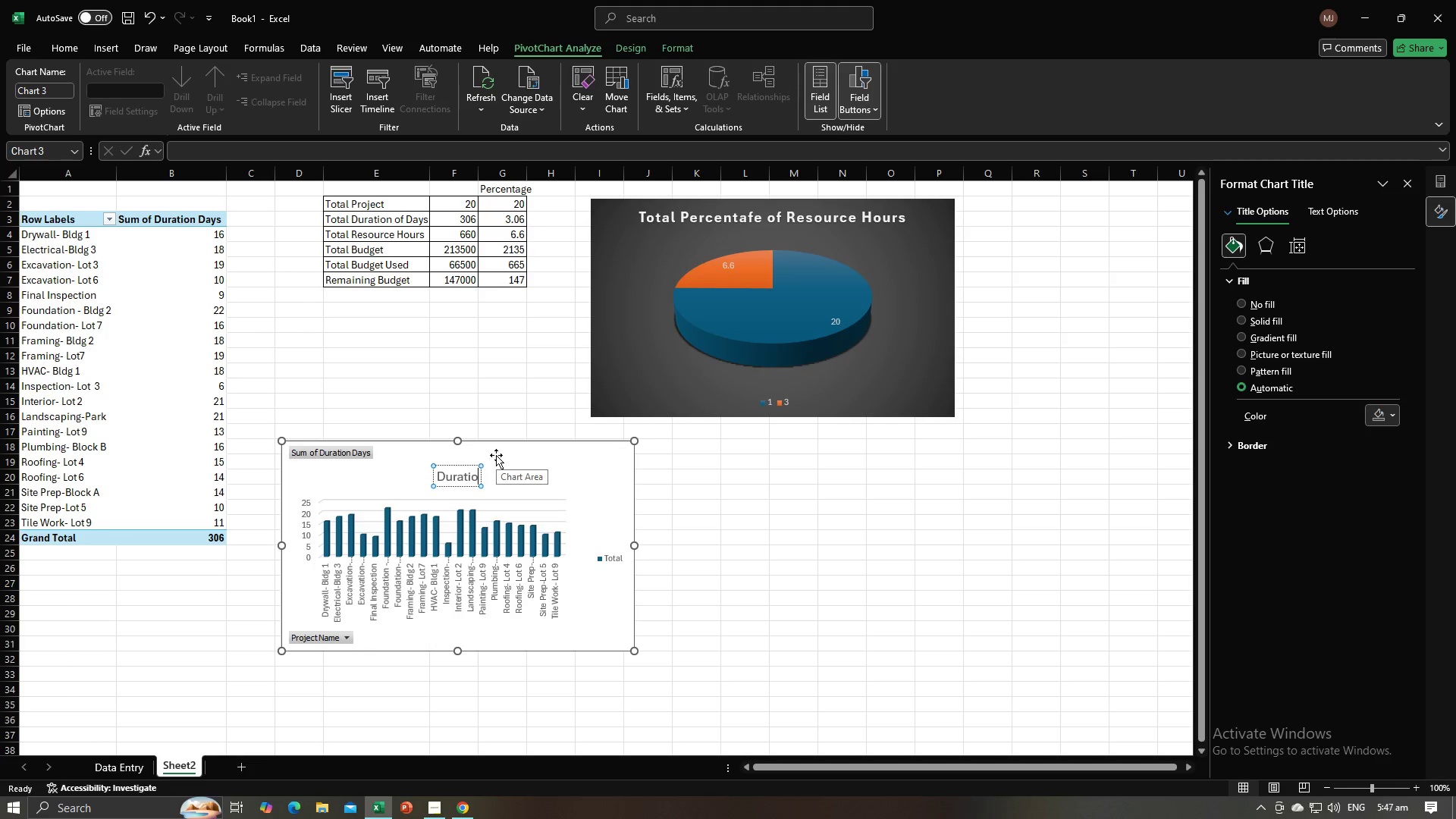 
key(Enter)
 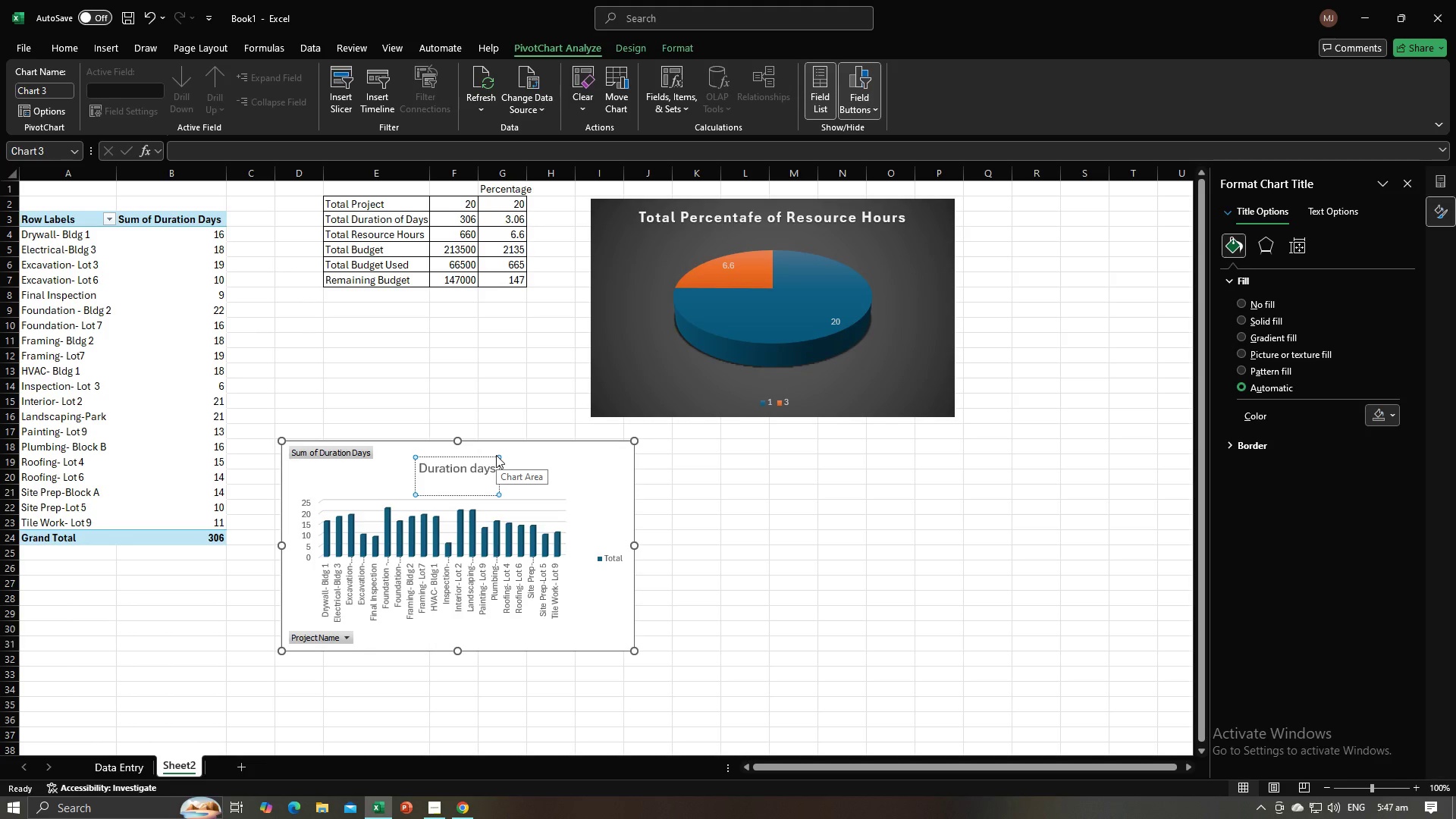 
key(Backspace)
 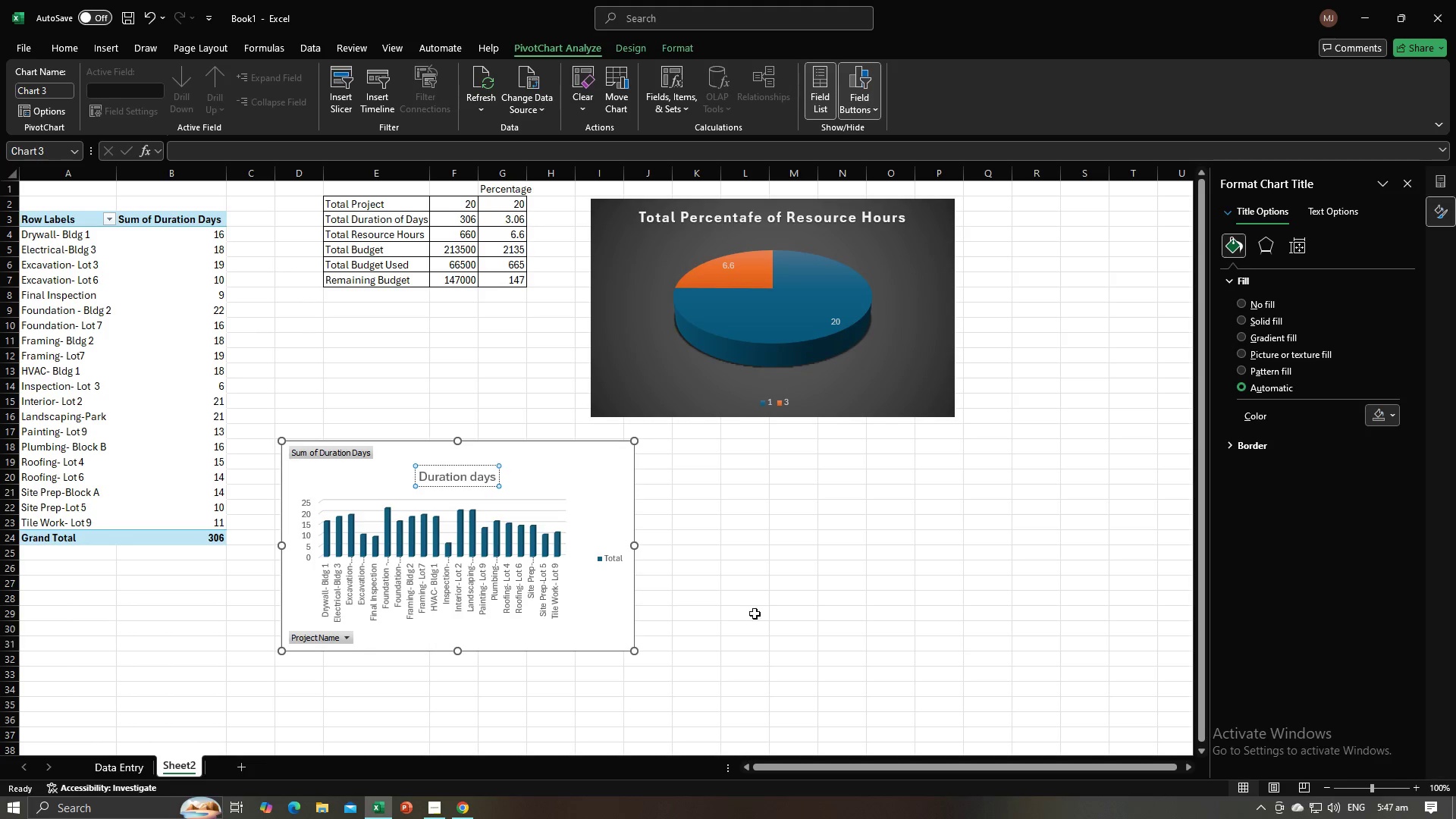 
left_click([762, 617])
 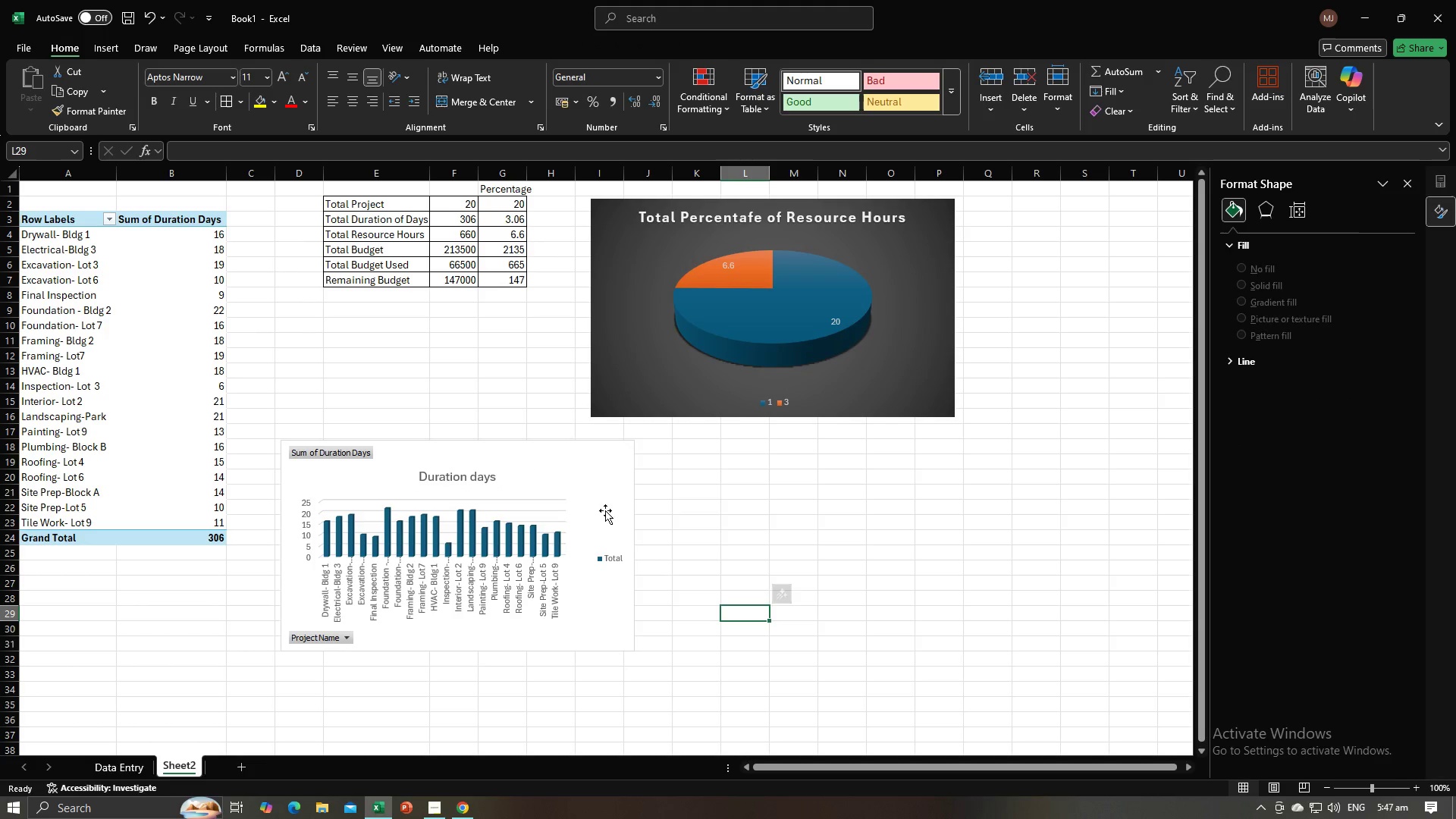 
left_click([598, 469])
 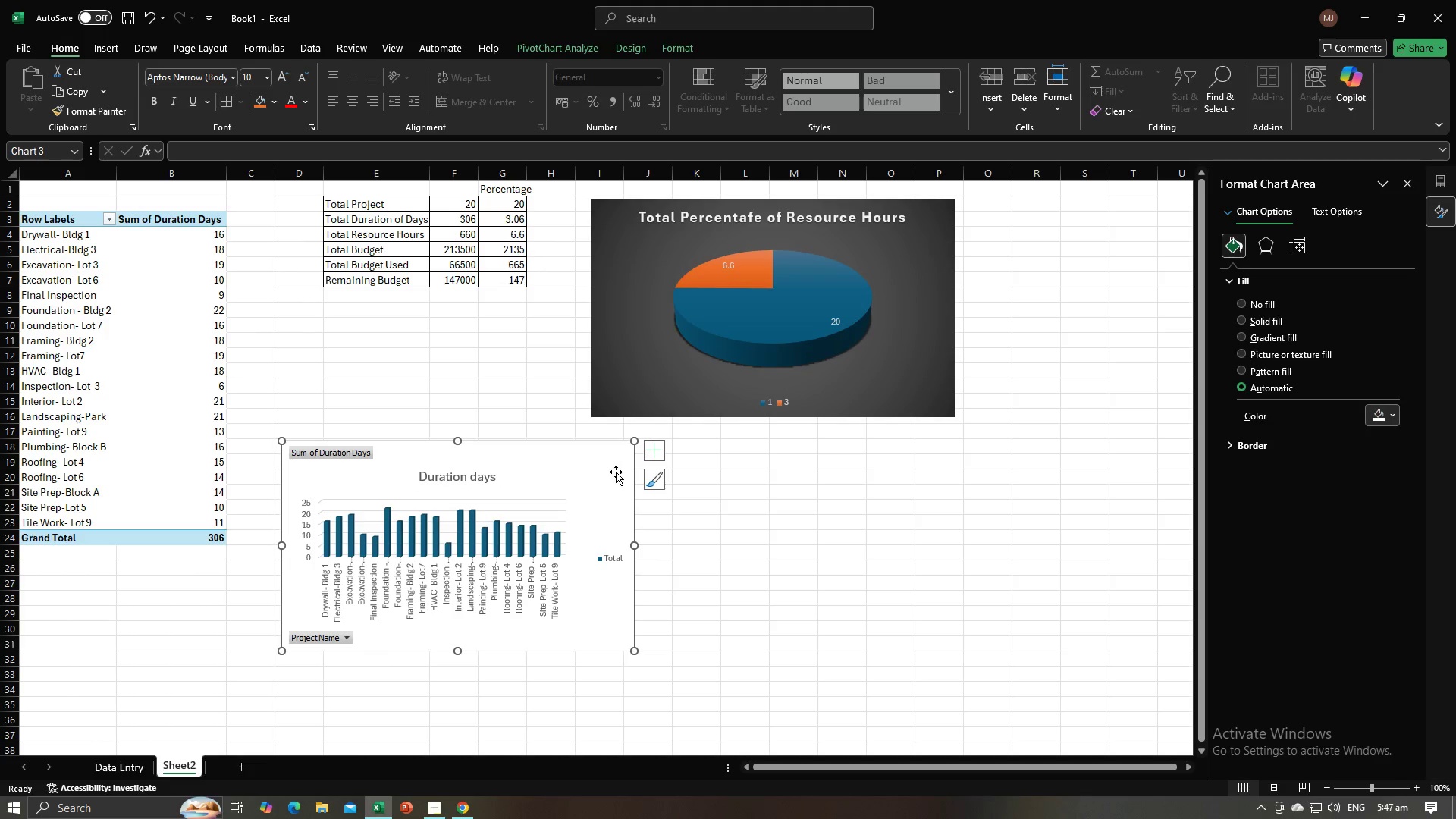 
double_click([616, 472])
 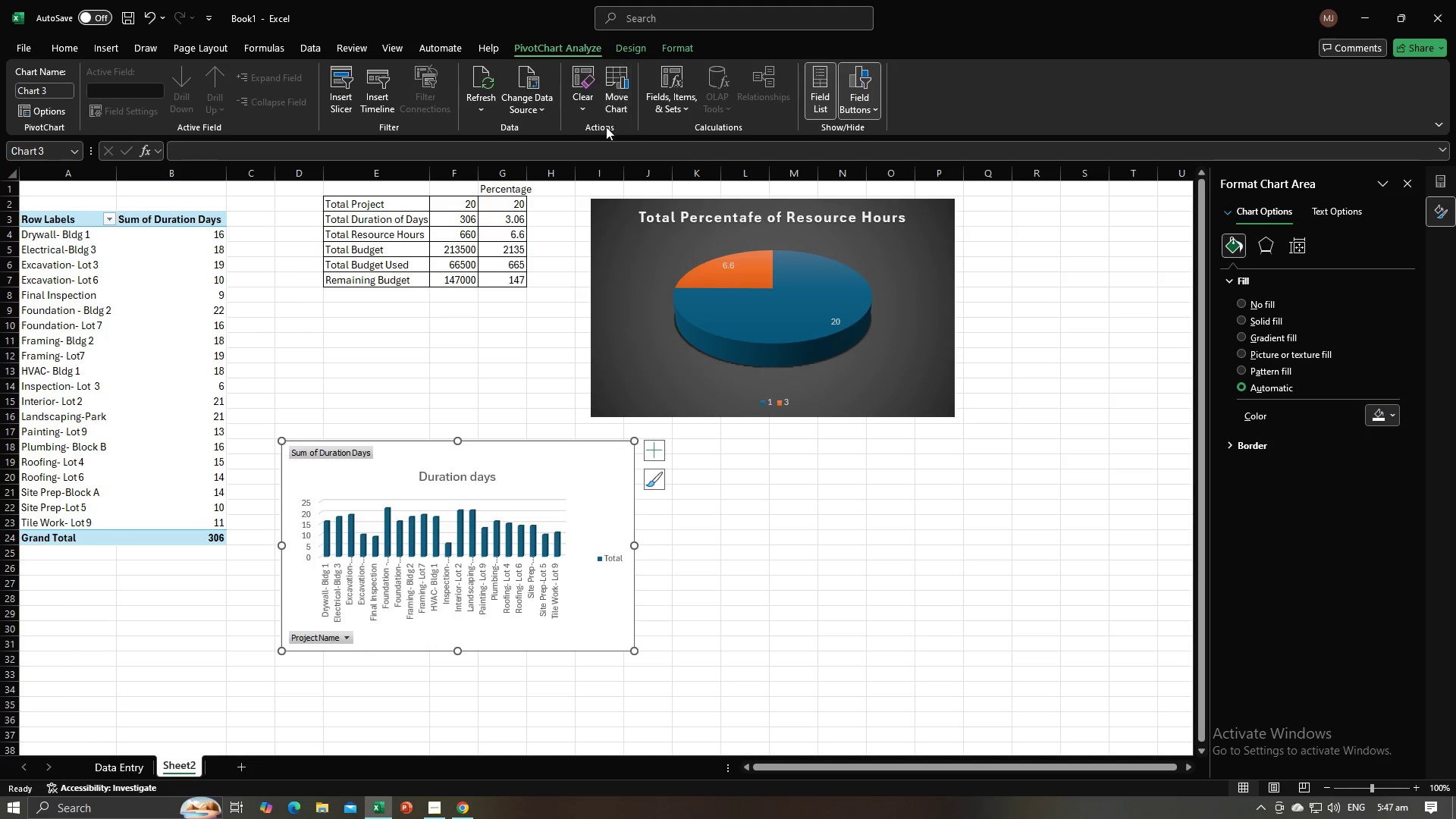 
wait(5.01)
 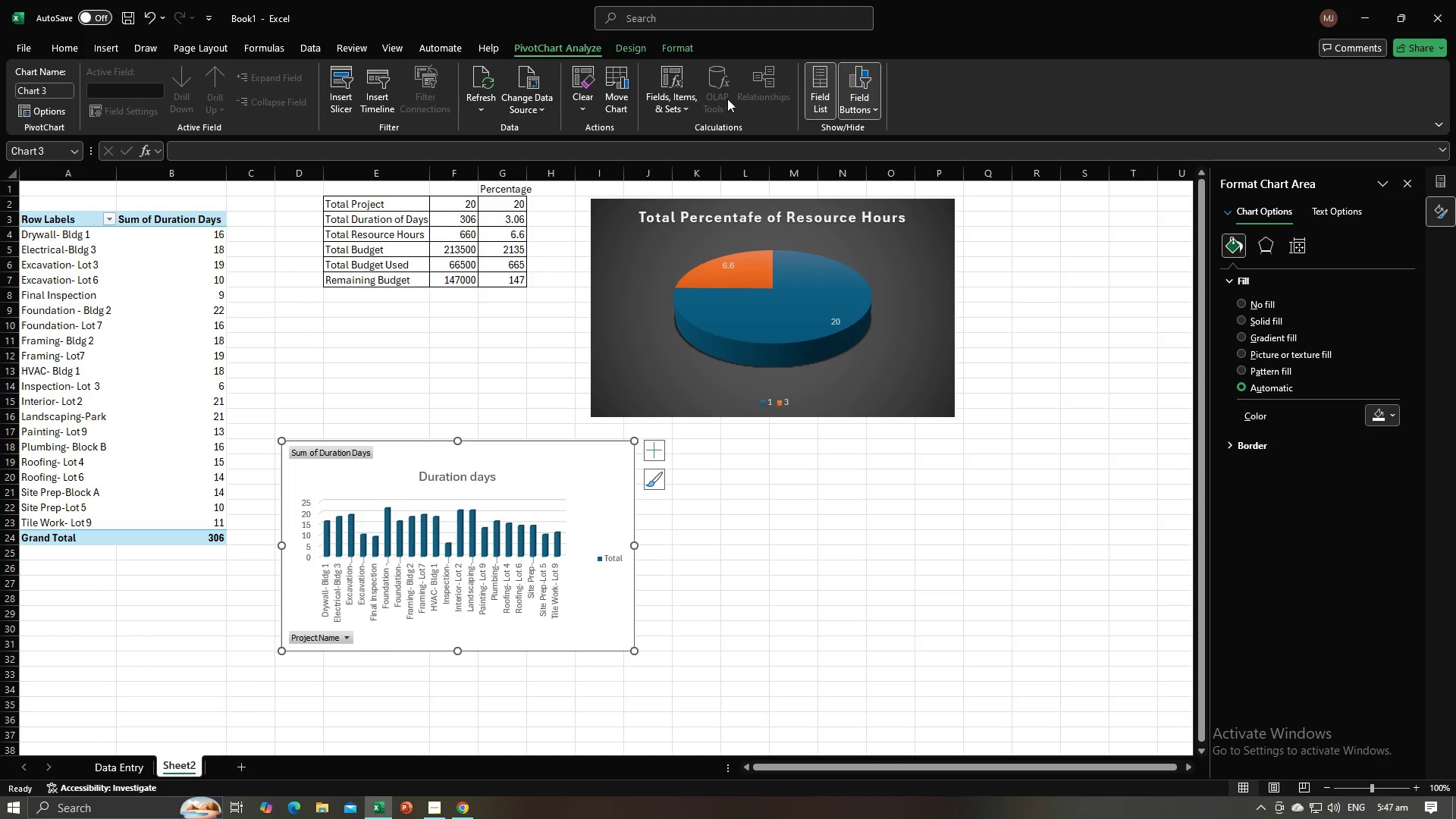 
left_click([627, 40])
 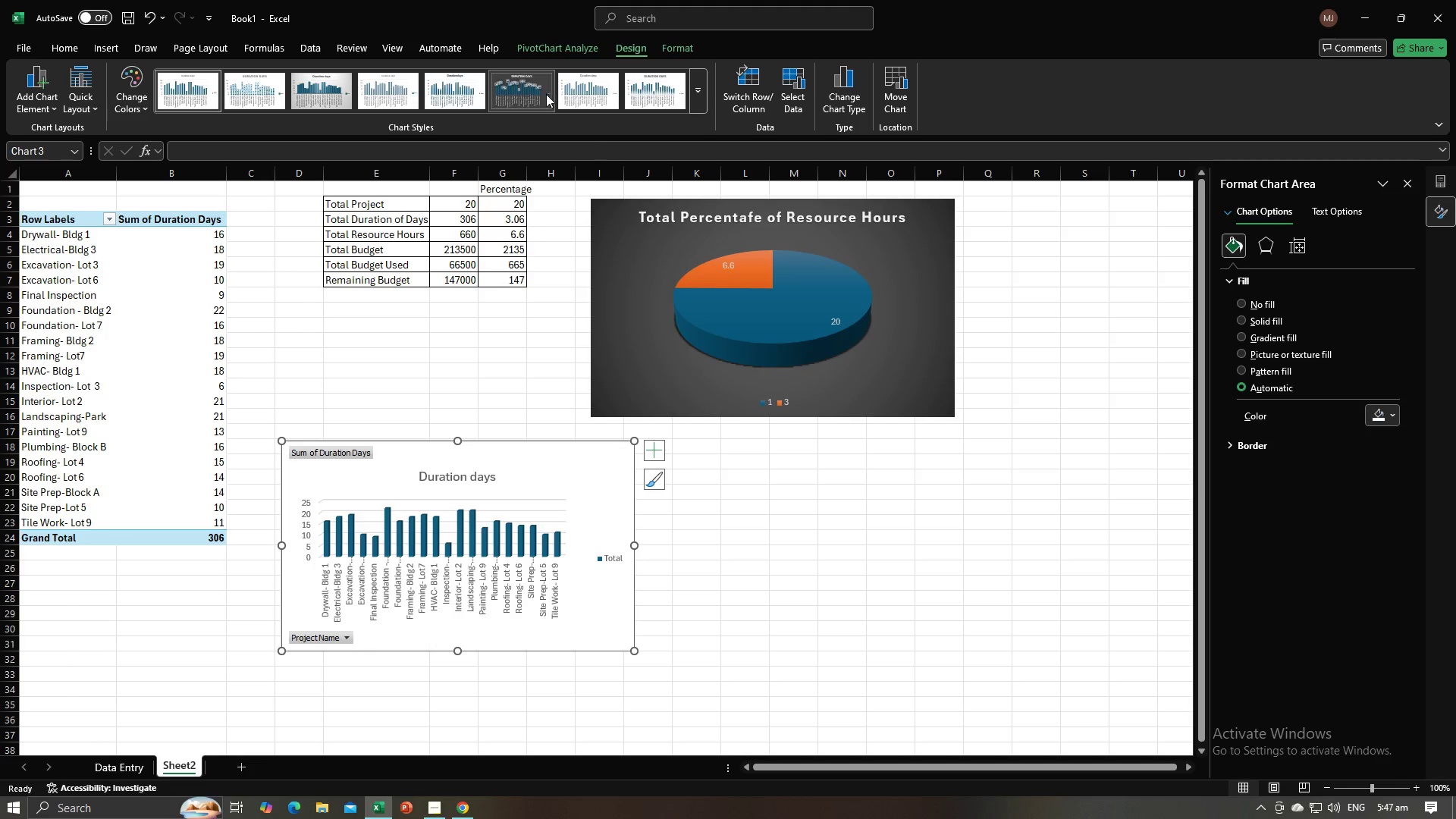 
left_click([536, 98])
 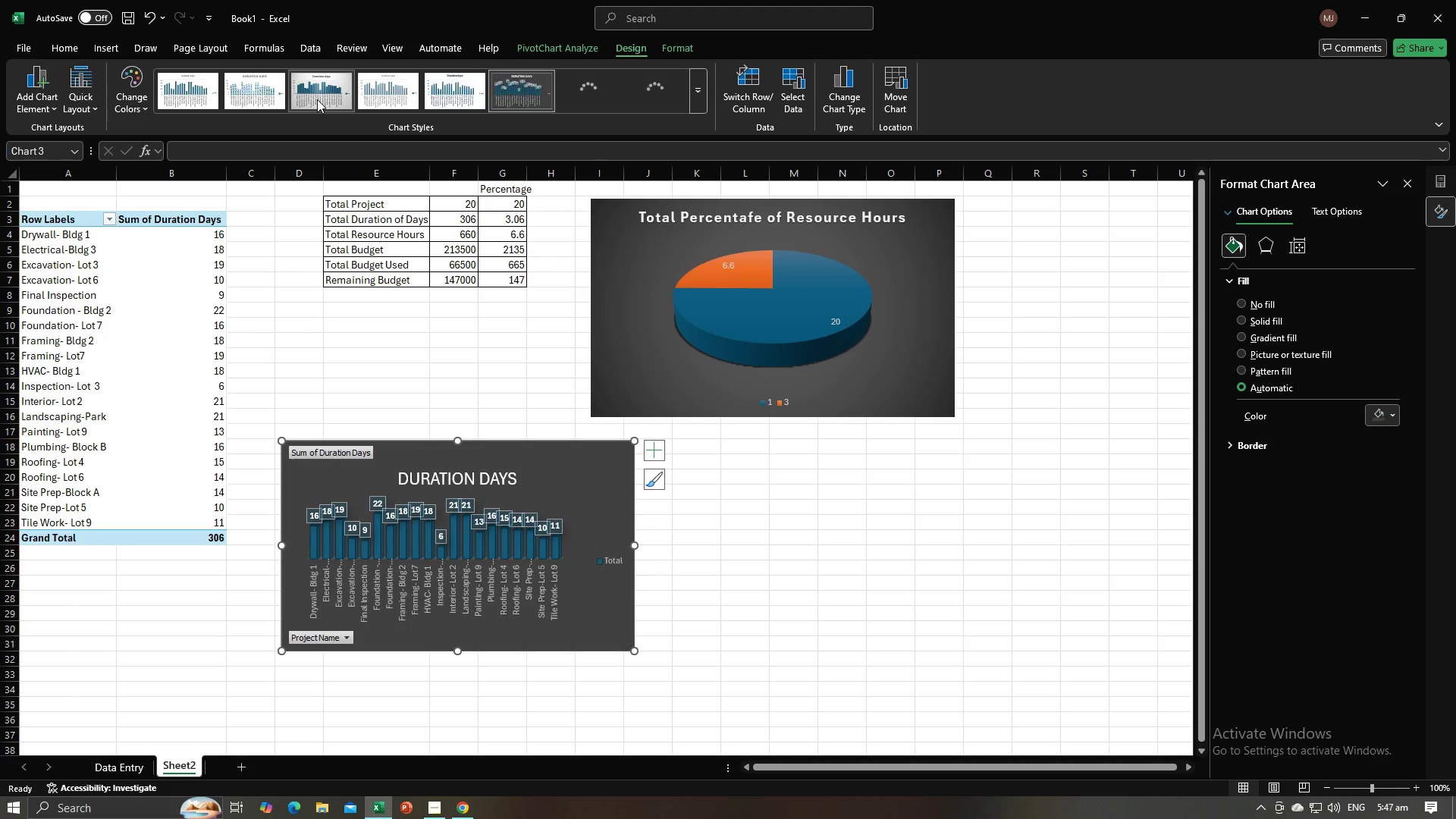 
left_click([317, 99])
 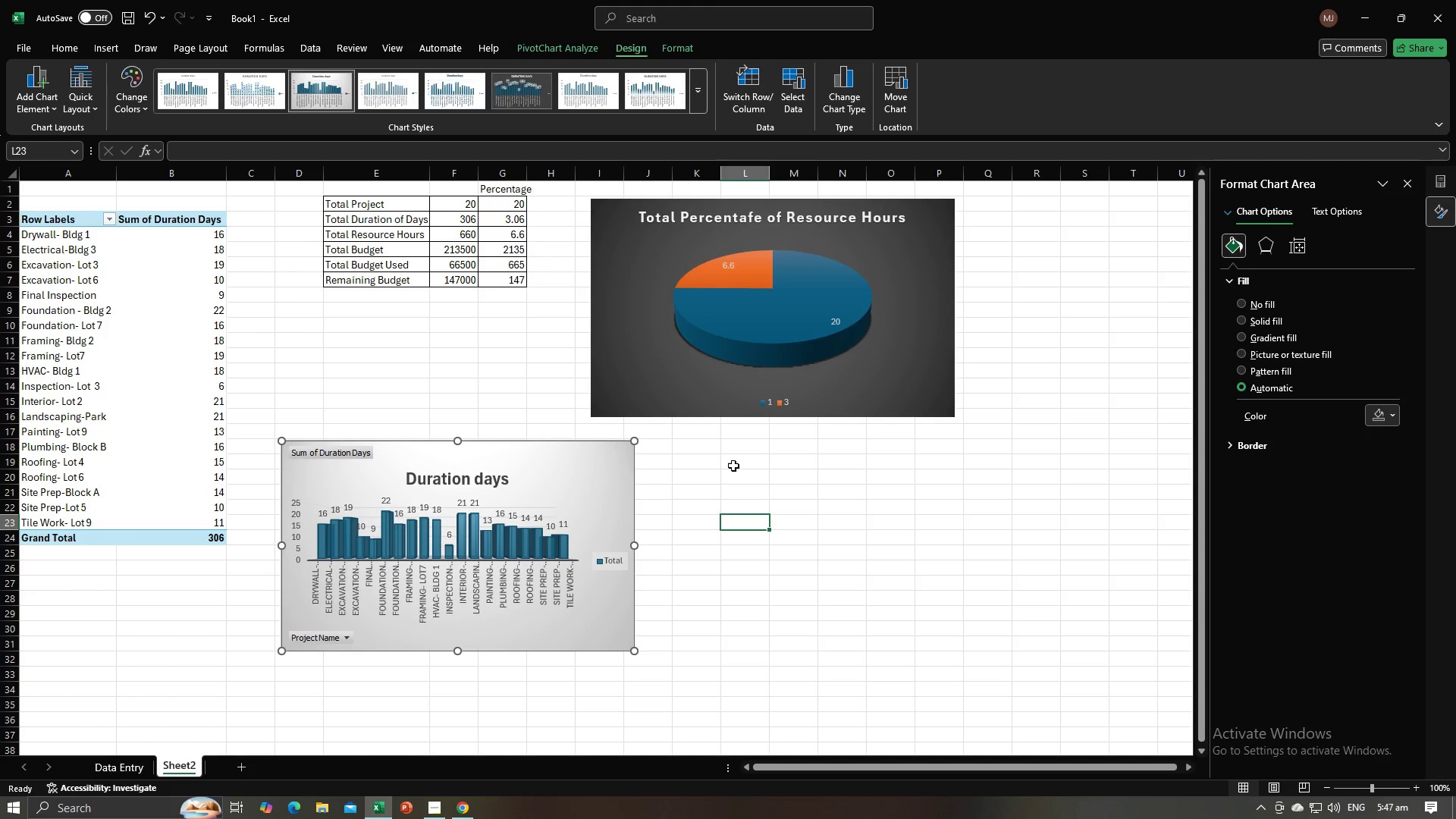 
double_click([667, 389])
 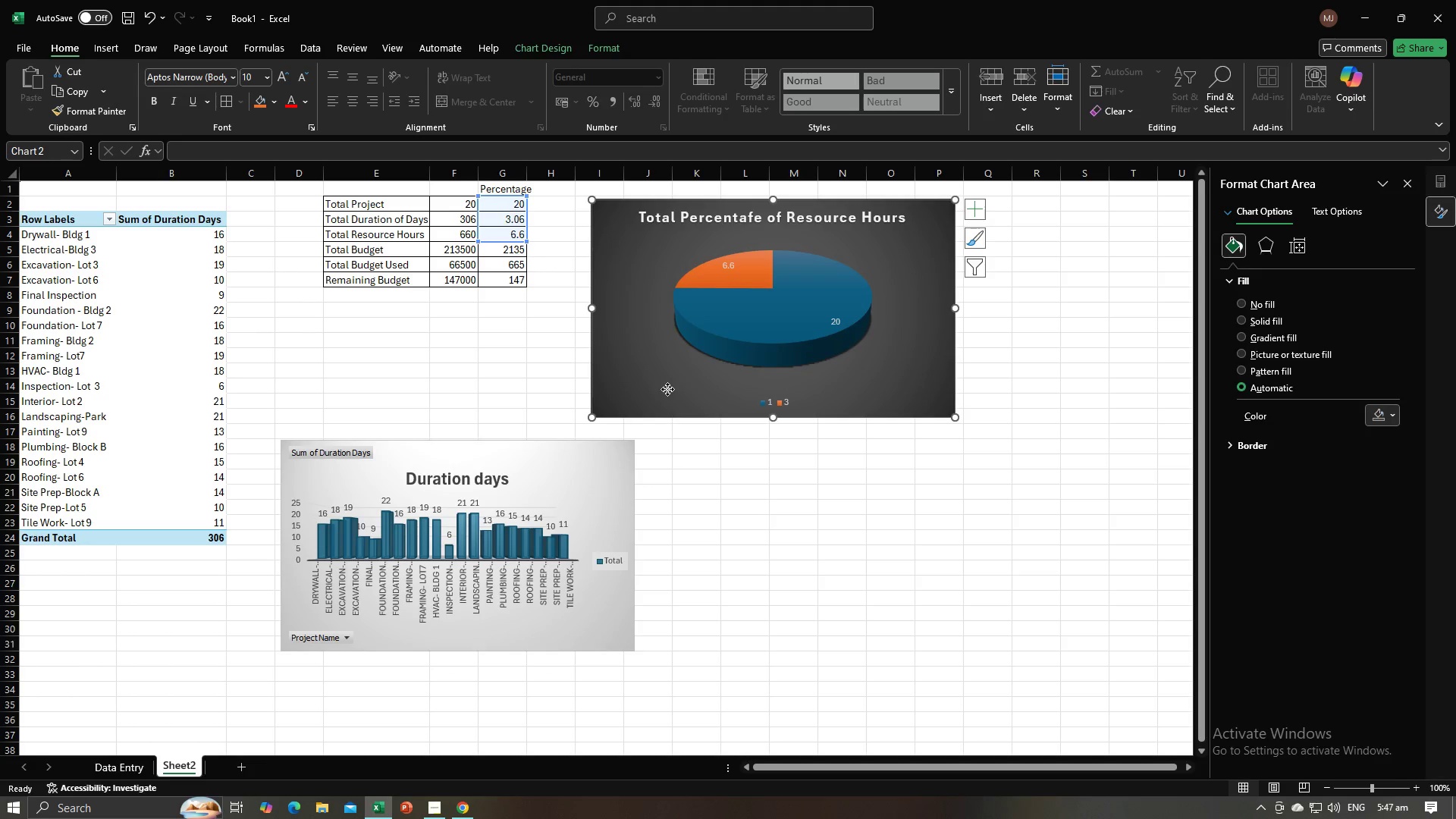 
double_click([667, 389])
 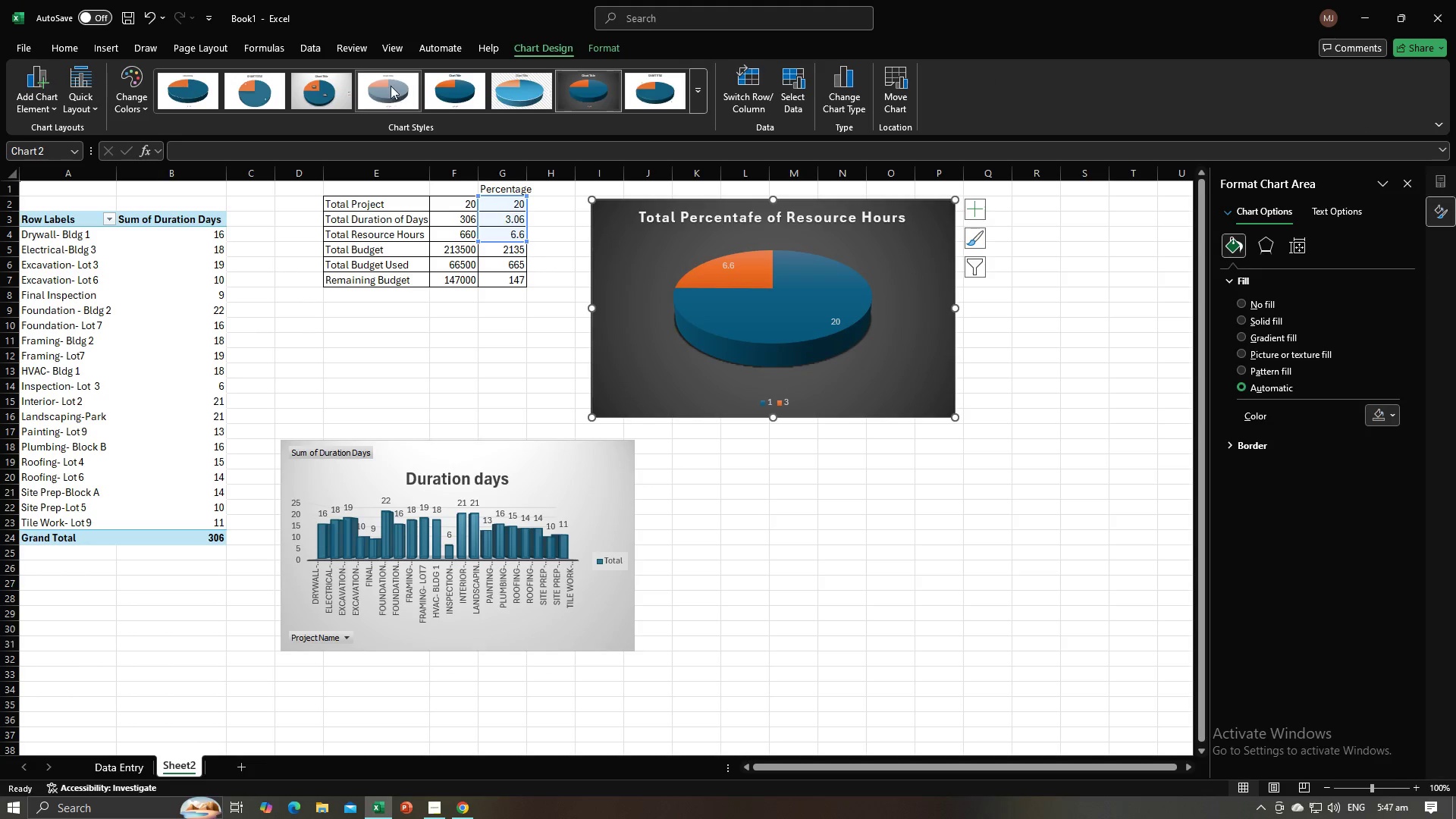 
left_click([391, 86])
 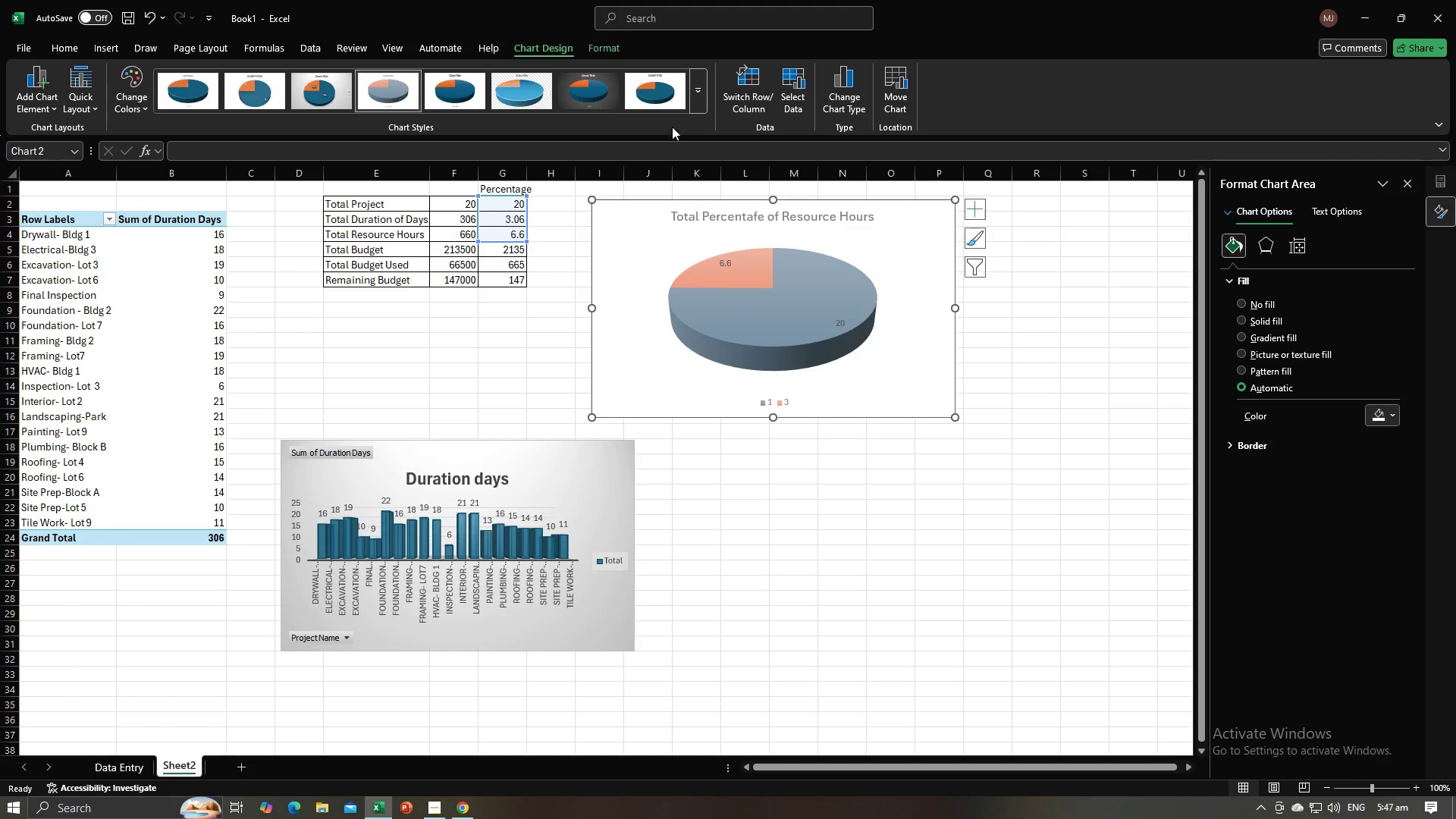 
left_click([700, 105])
 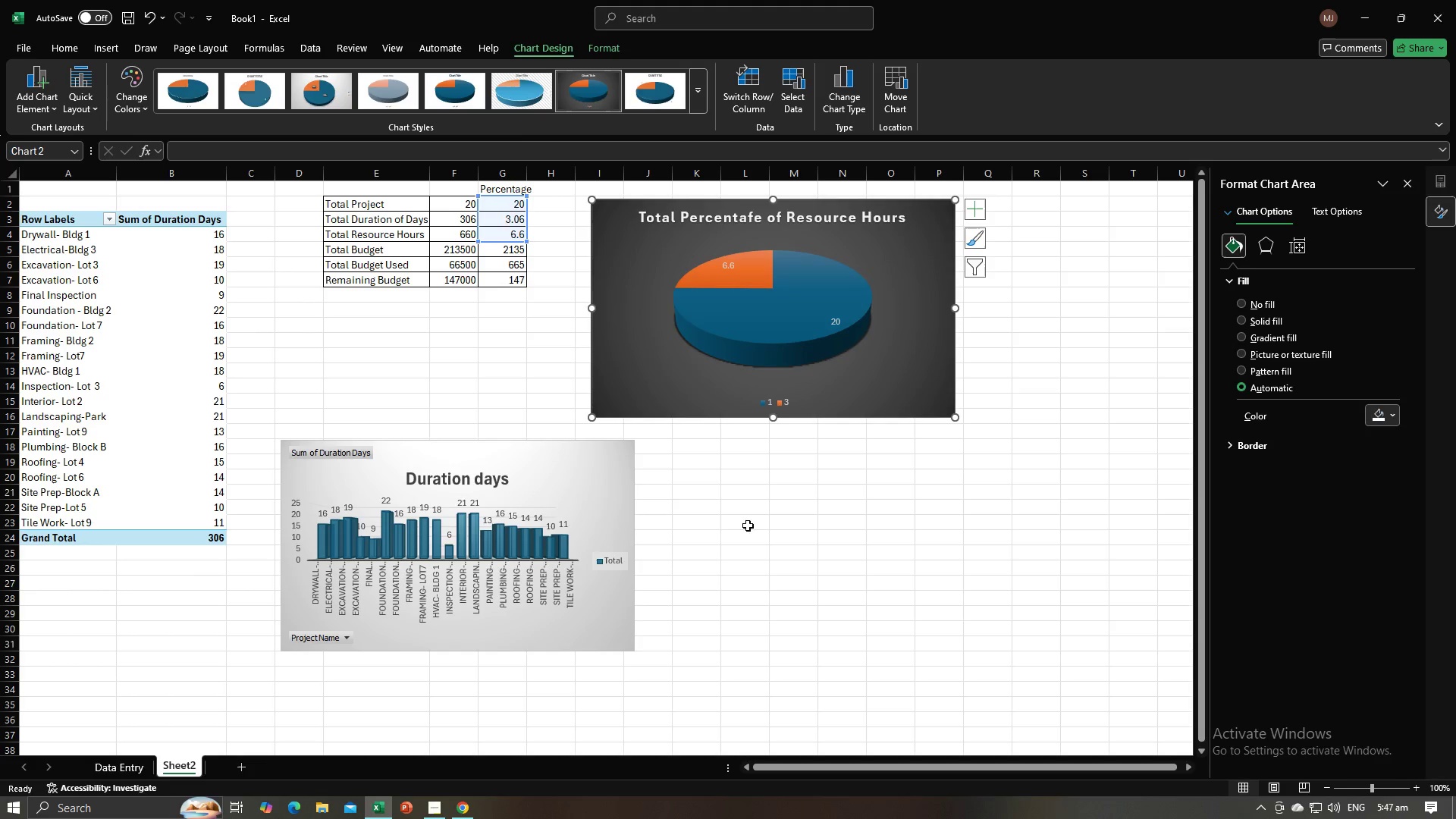 
left_click([468, 99])
 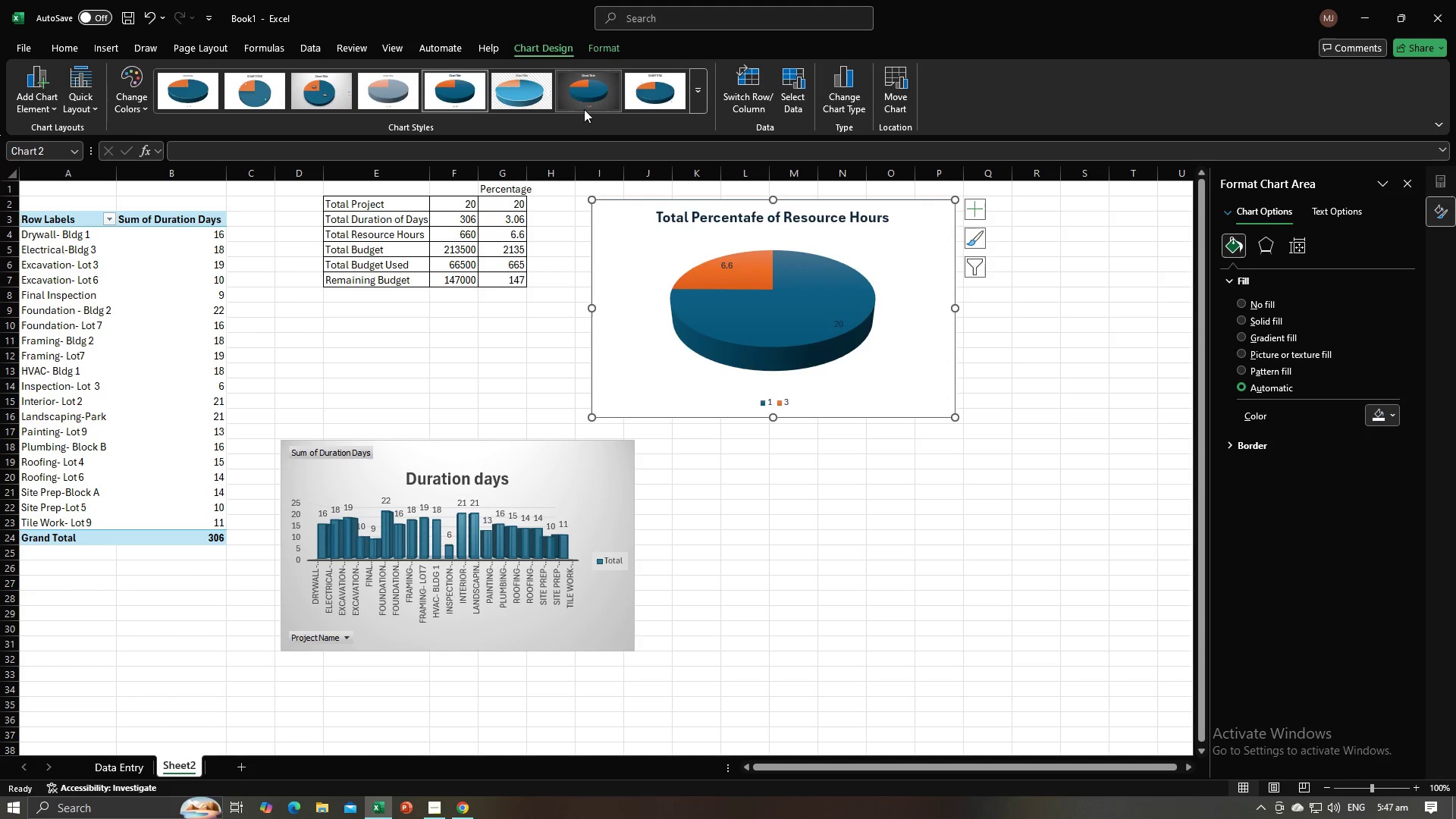 
left_click([584, 109])
 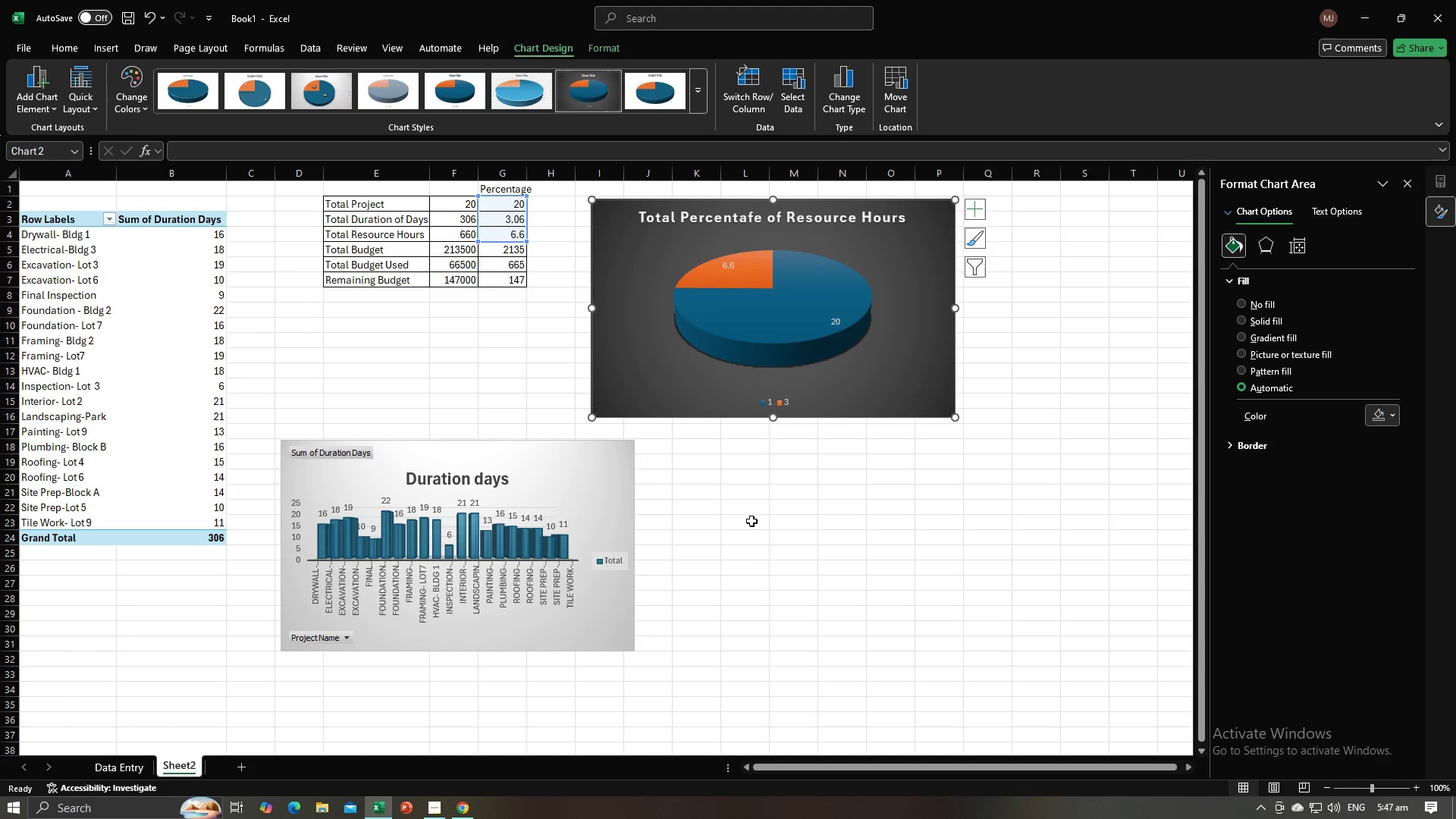 
left_click([774, 562])
 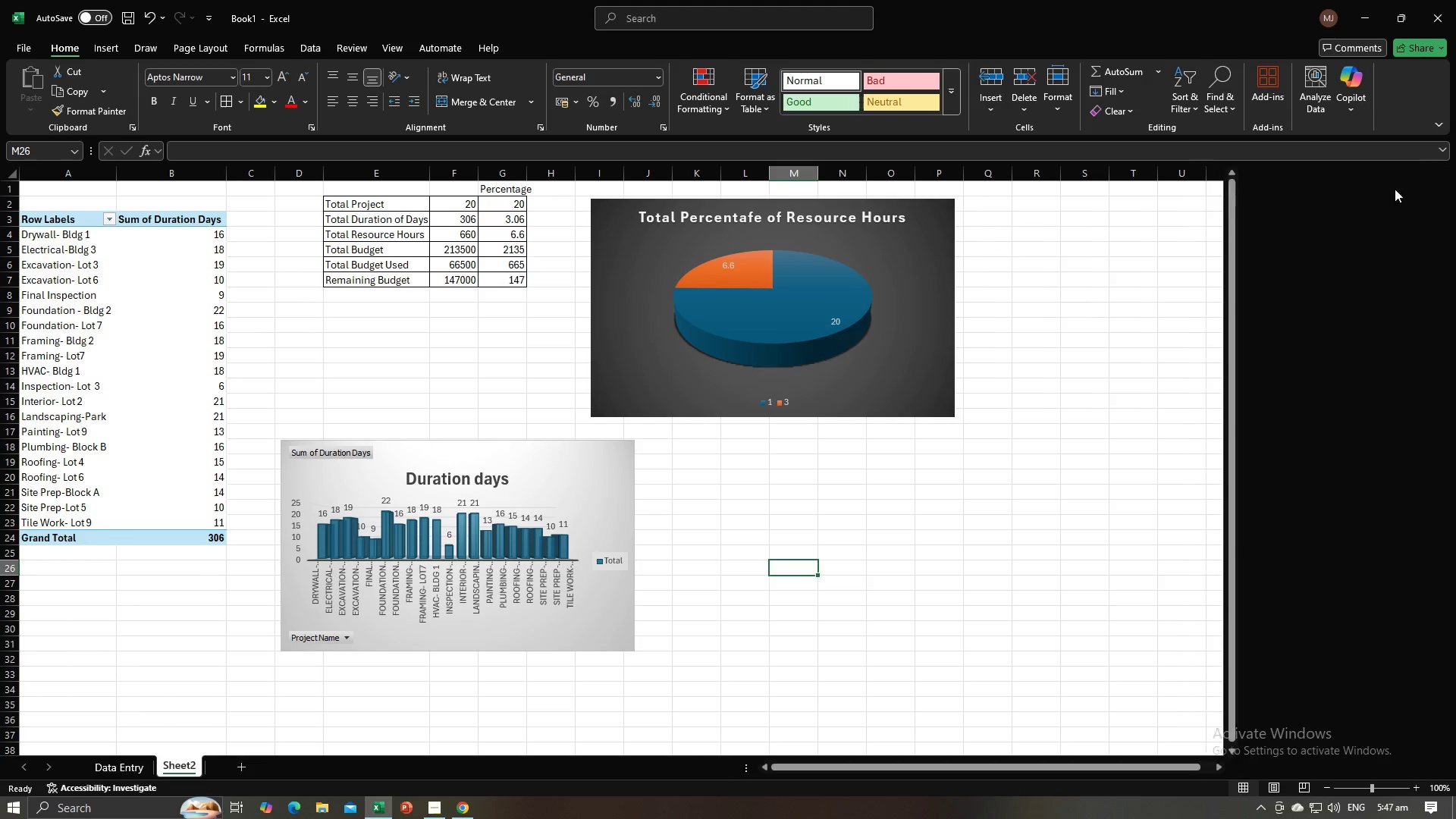 
double_click([954, 615])
 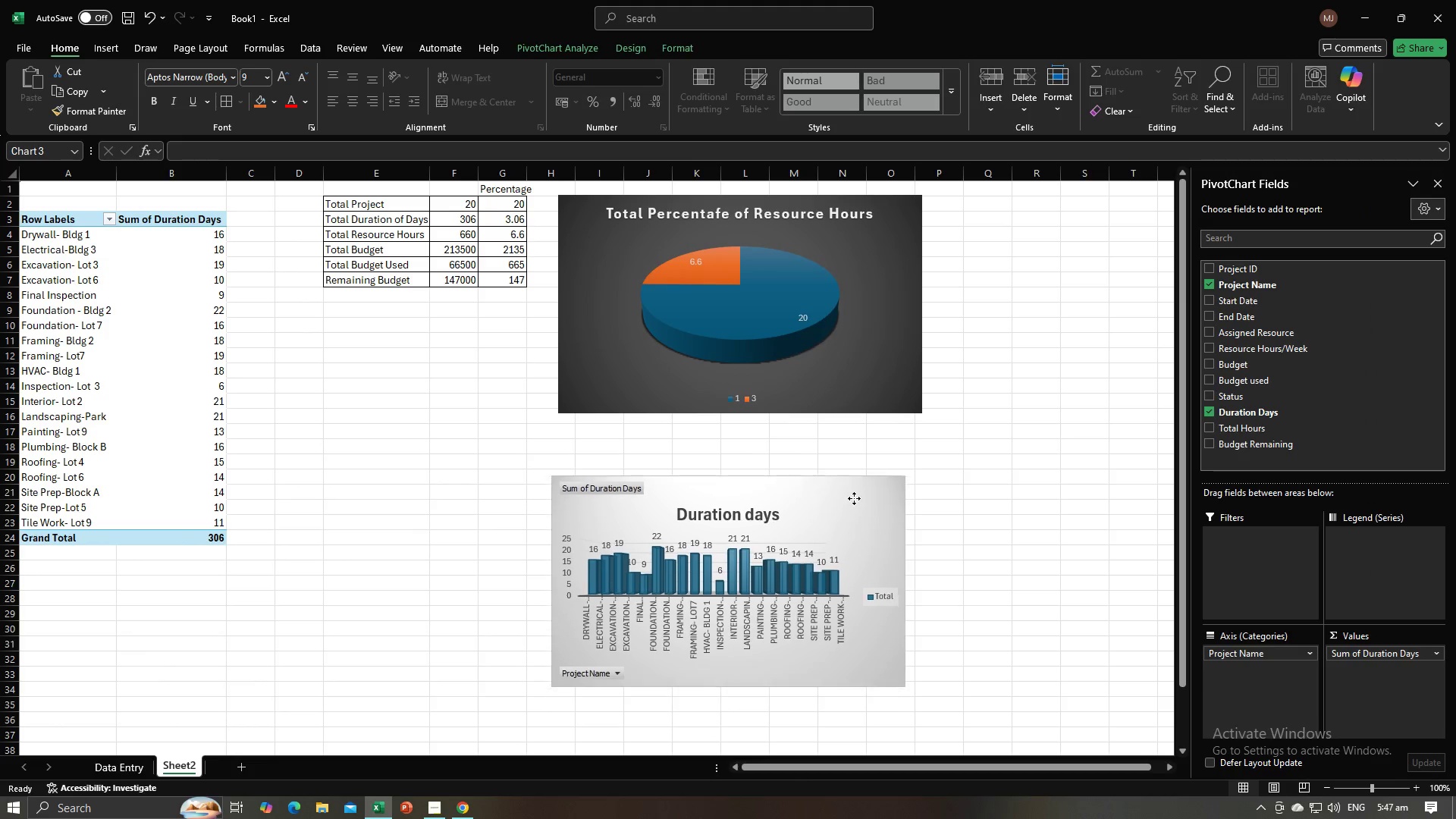 
wait(13.2)
 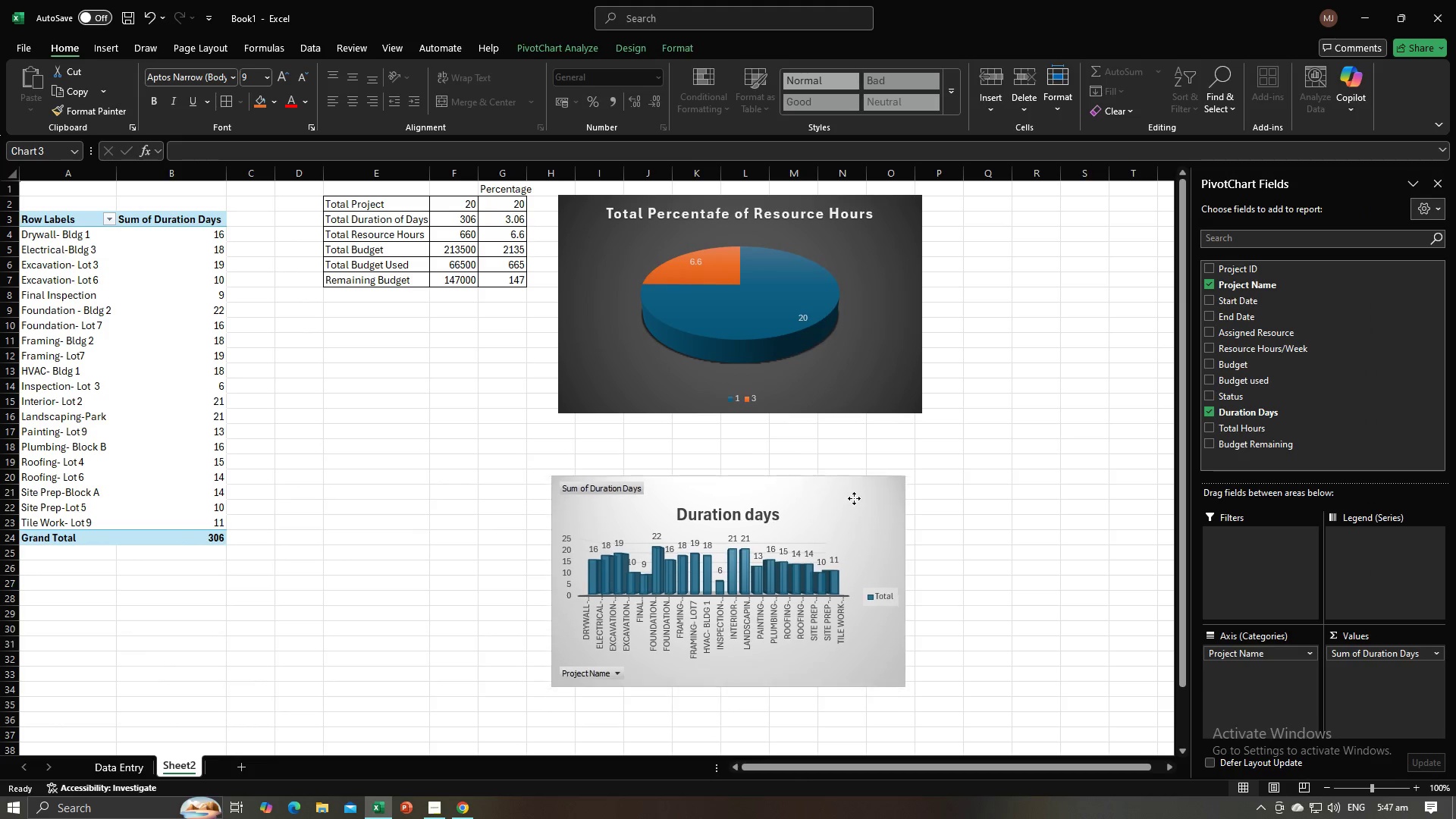 
left_click([1024, 509])
 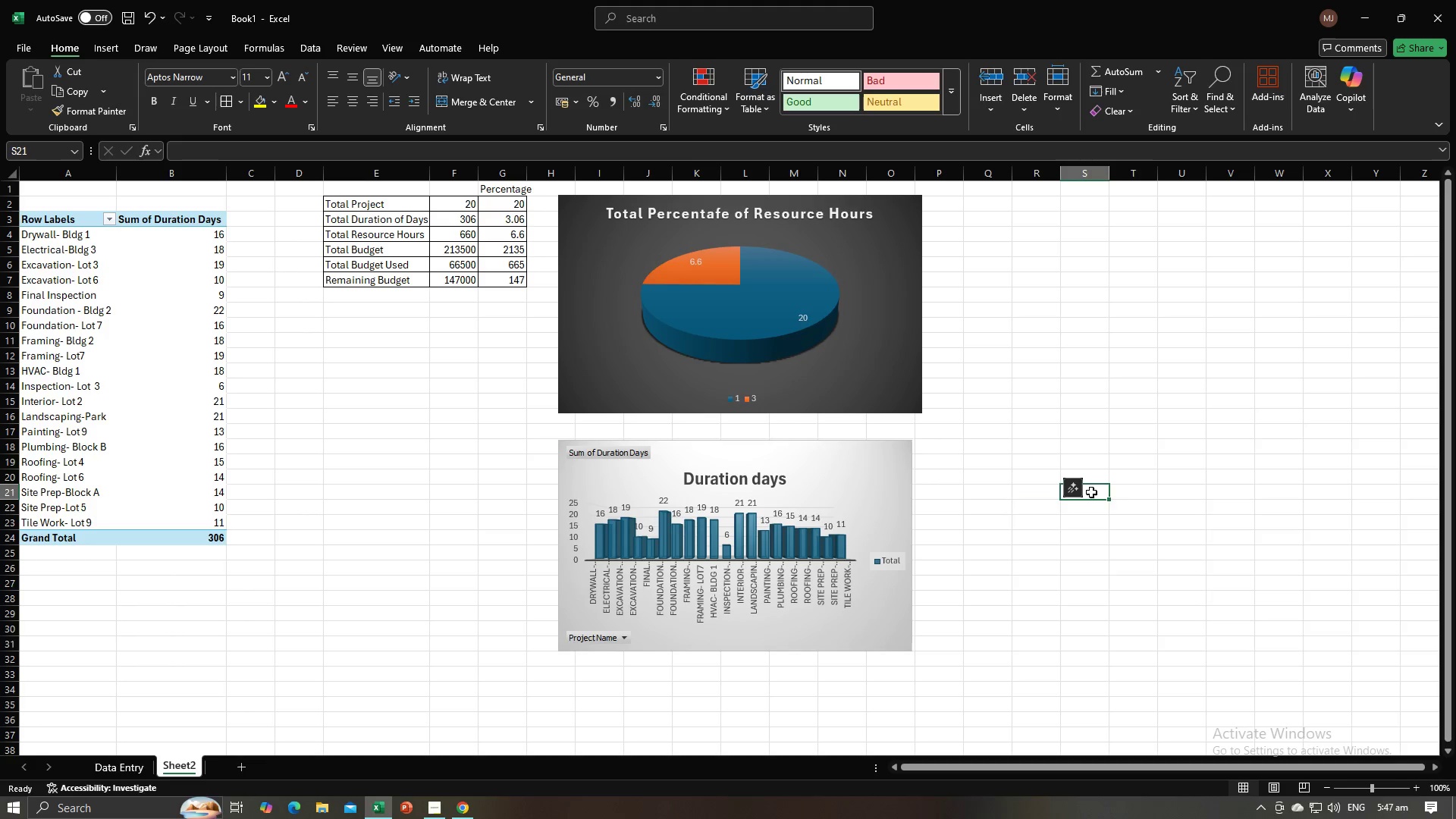 
double_click([1142, 483])
 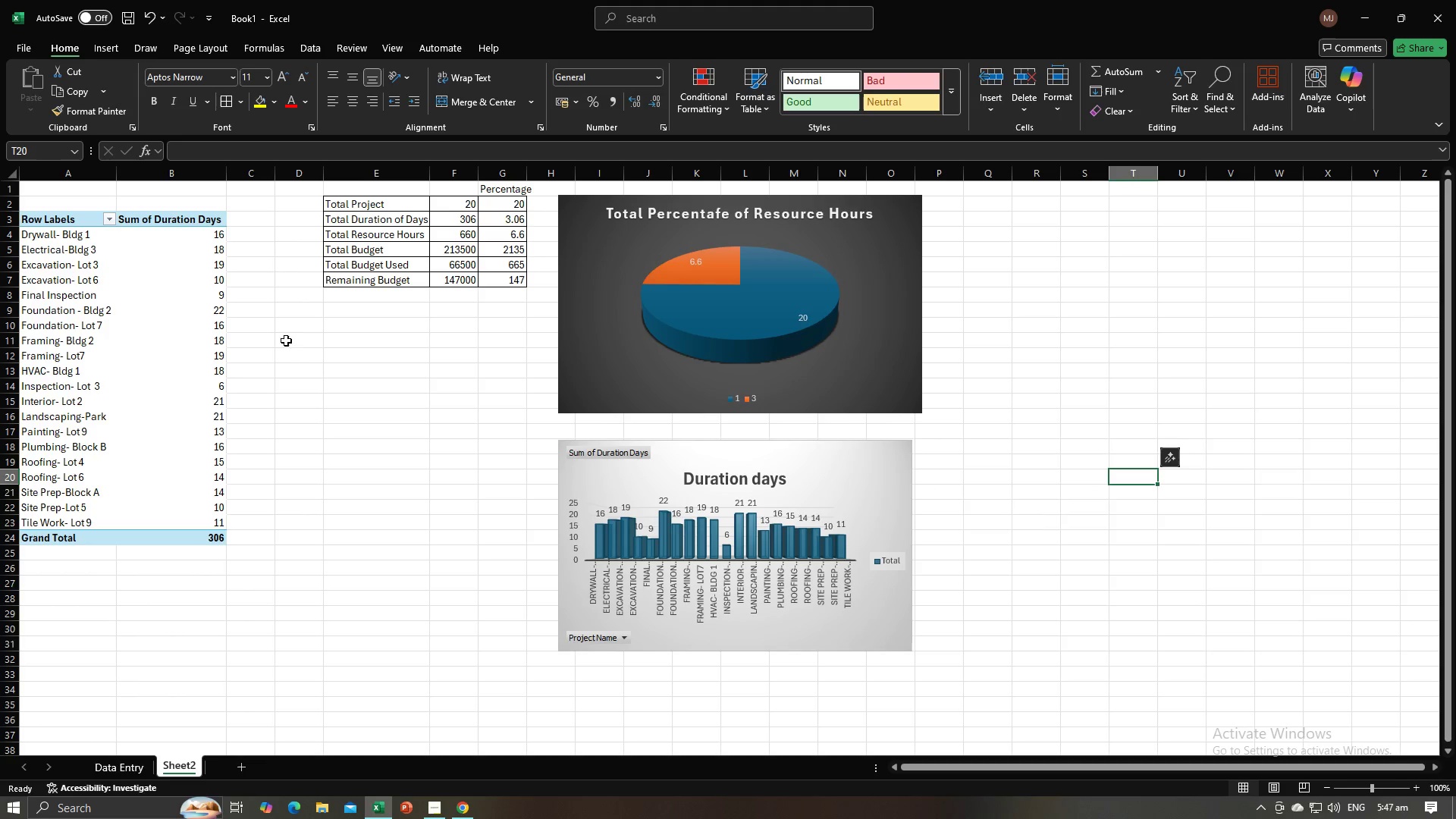 
left_click([277, 406])
 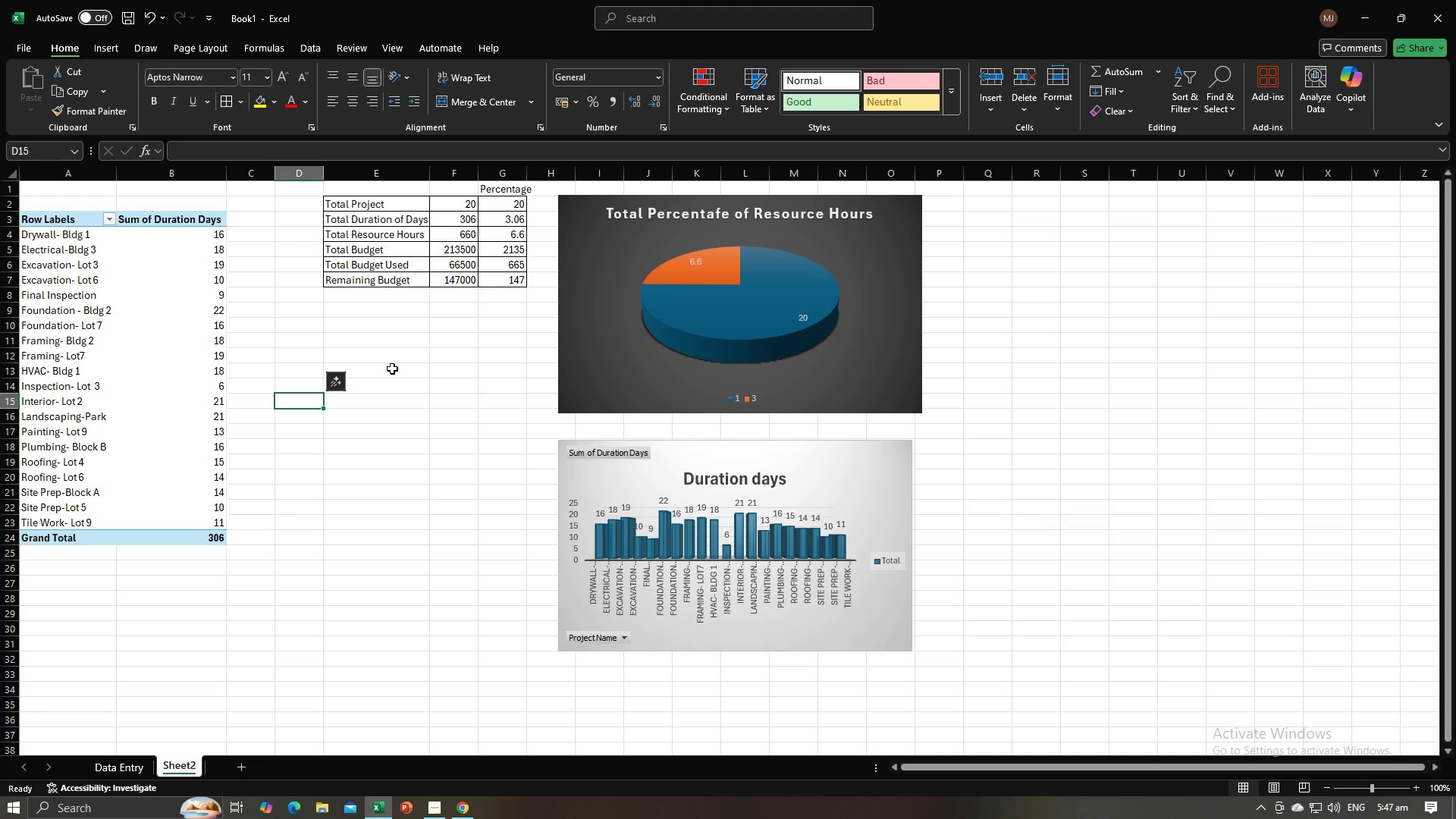 
left_click([391, 457])
 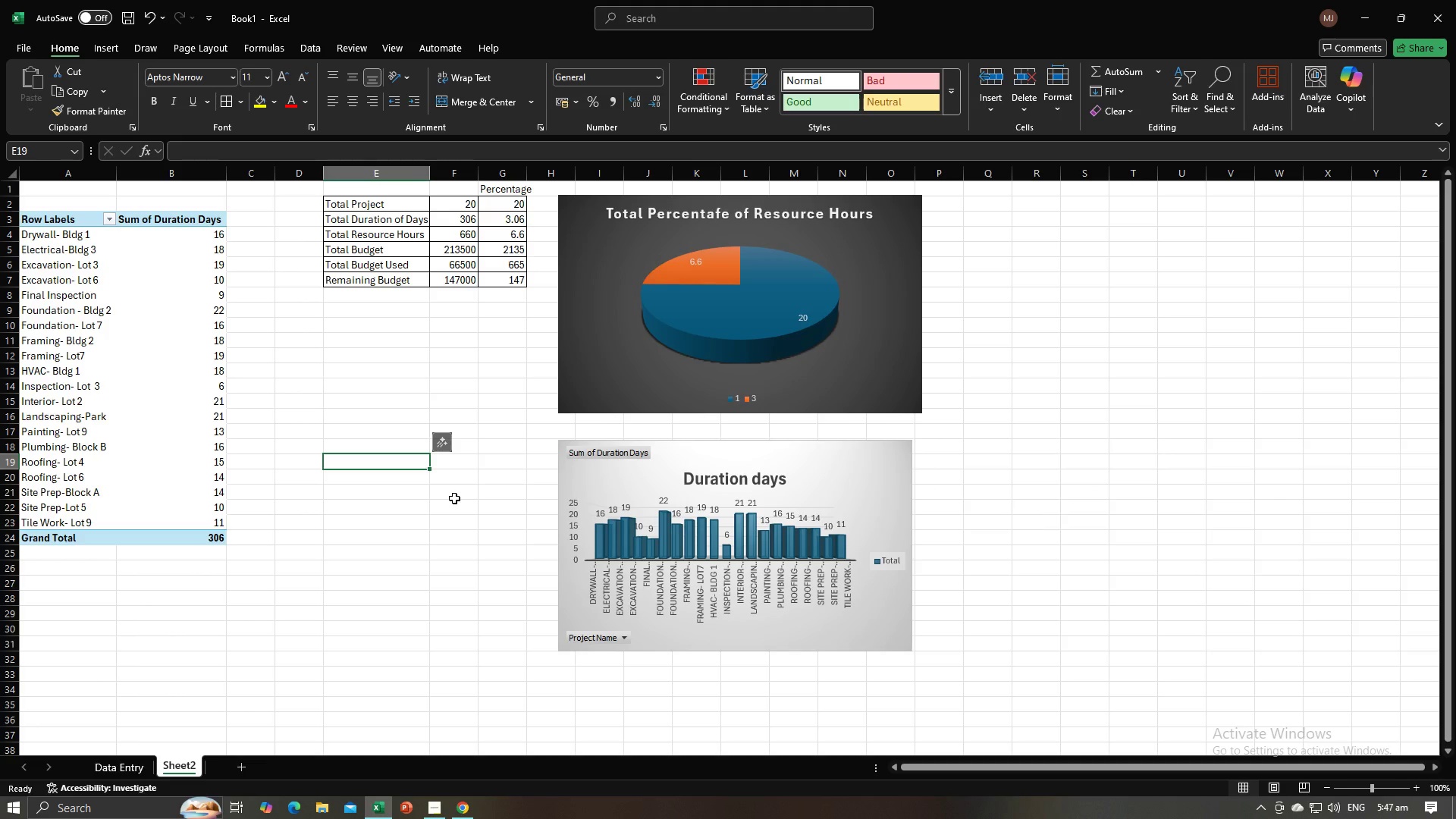 
key(Alt+AltLeft)
 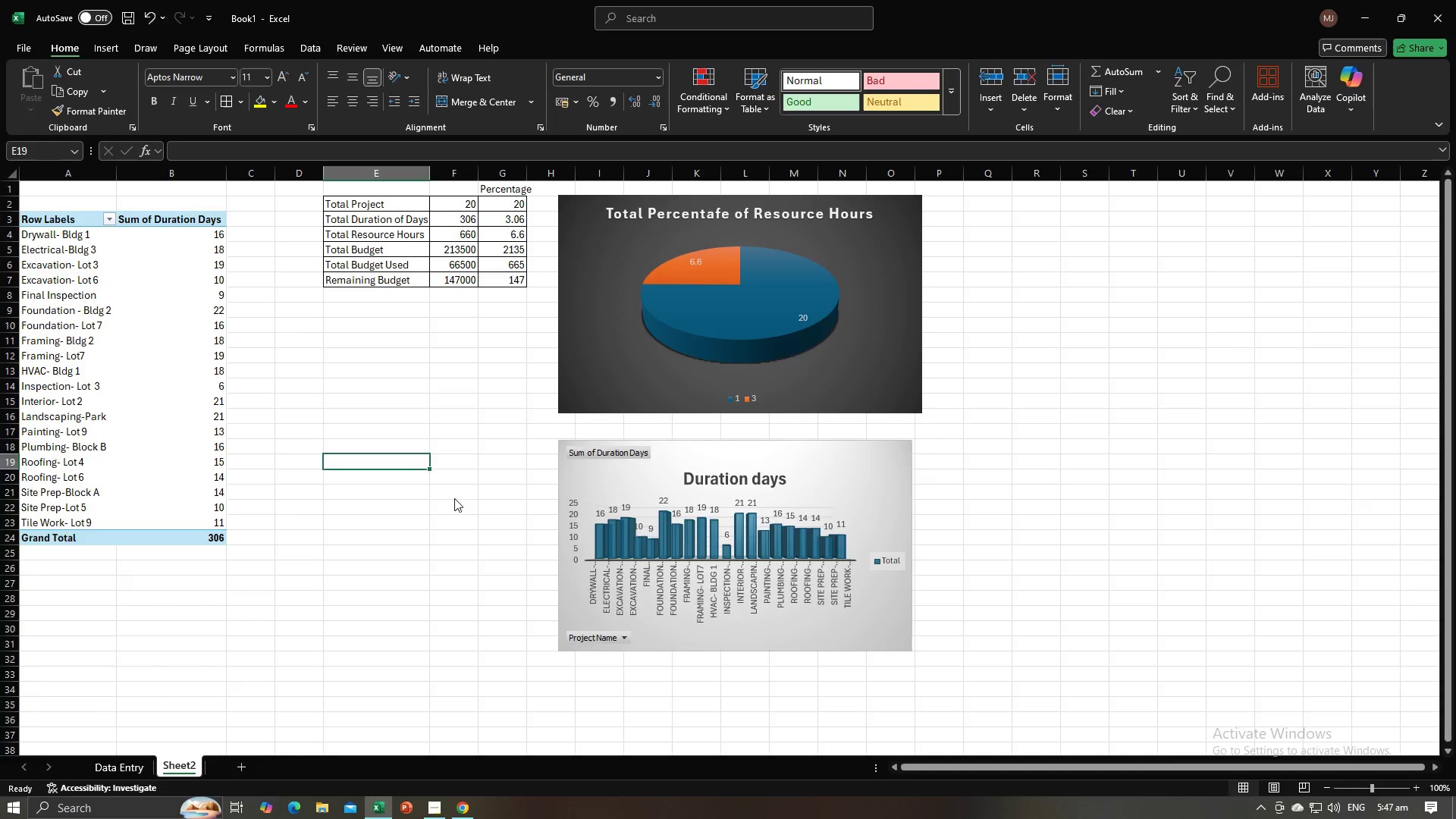 
key(Alt+Tab)
 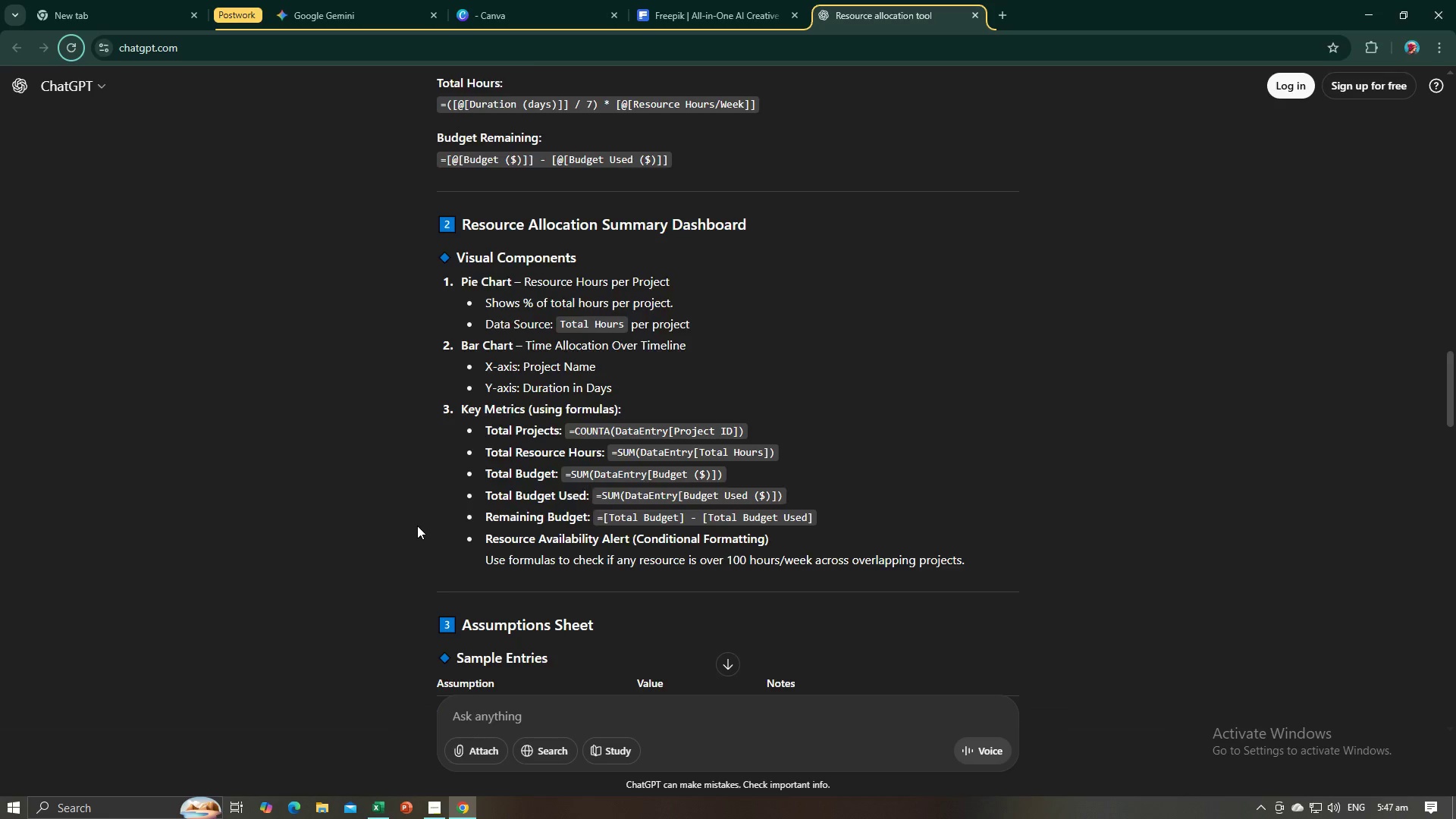 
scroll: coordinate [417, 526], scroll_direction: down, amount: 4.0
 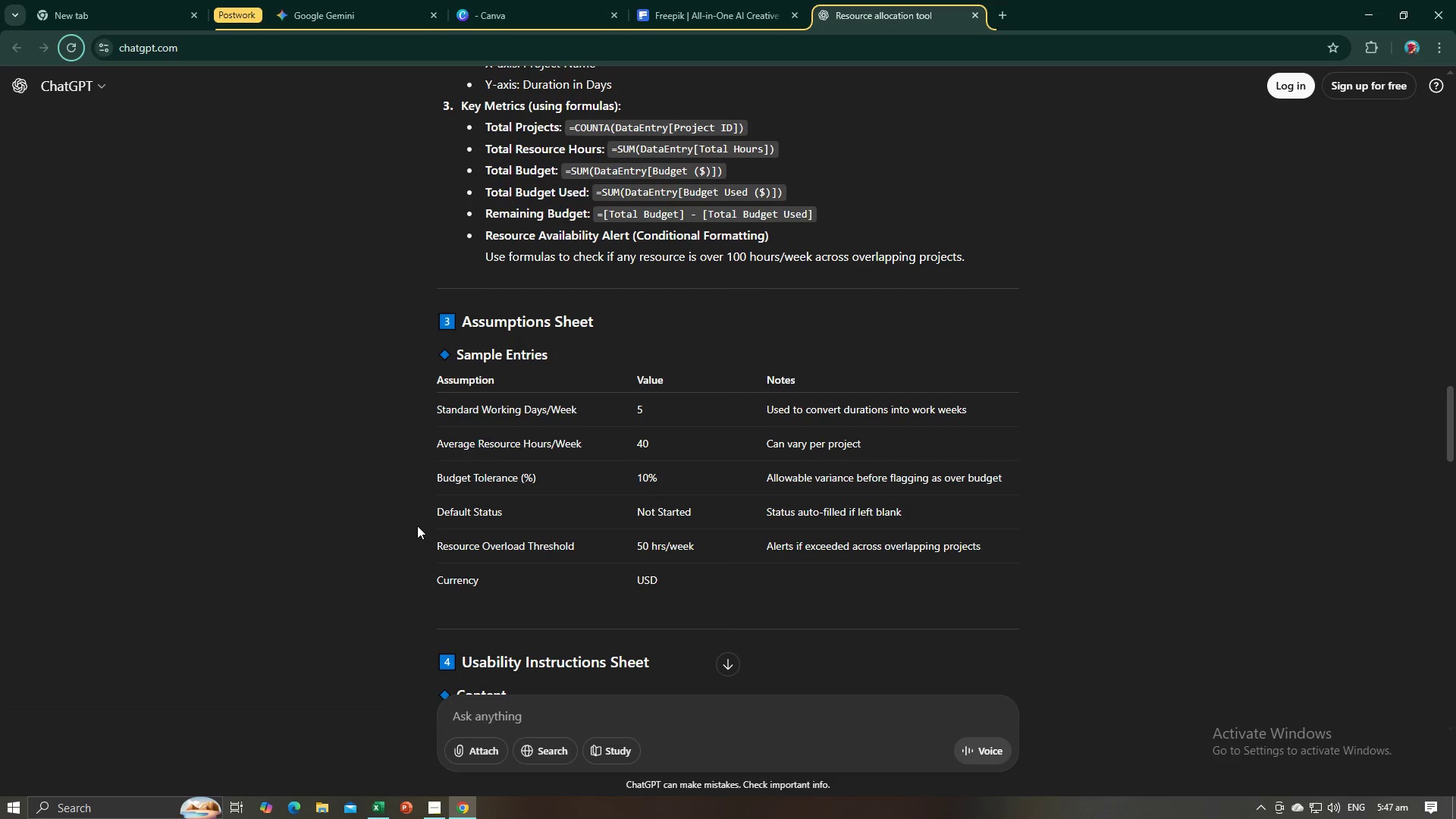 
key(Alt+AltLeft)
 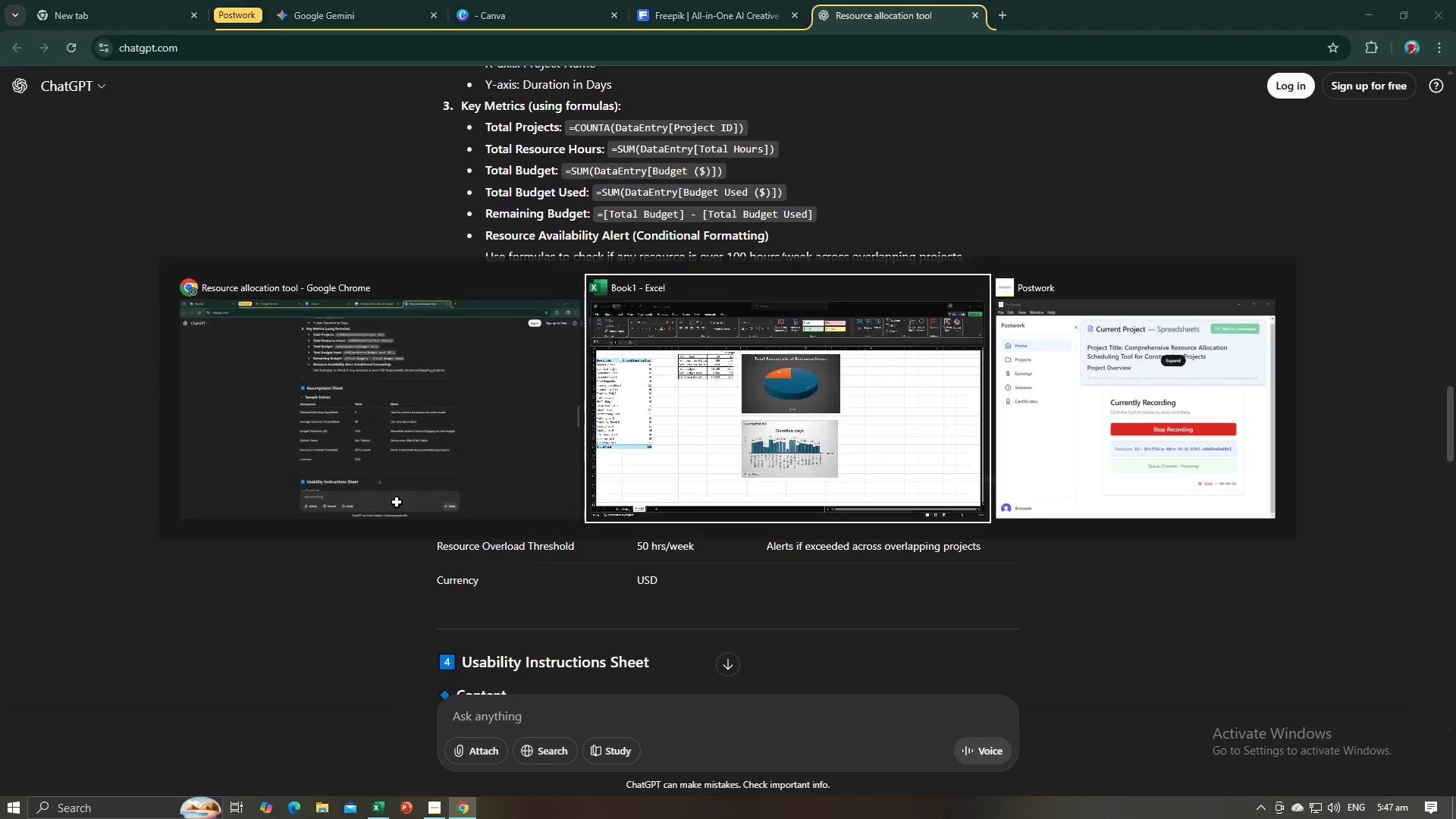 
key(Alt+Tab)
 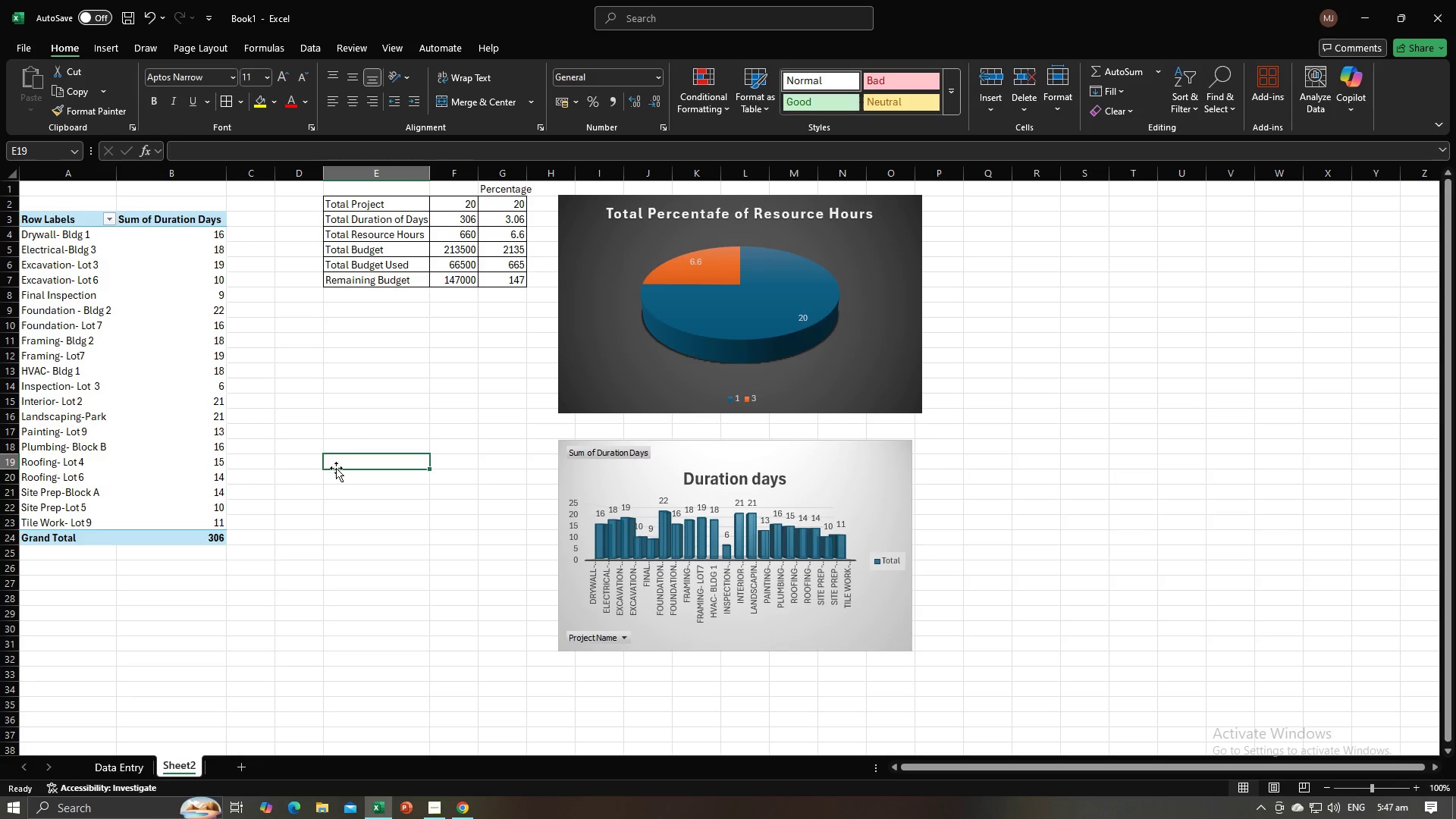 
key(Alt+AltLeft)
 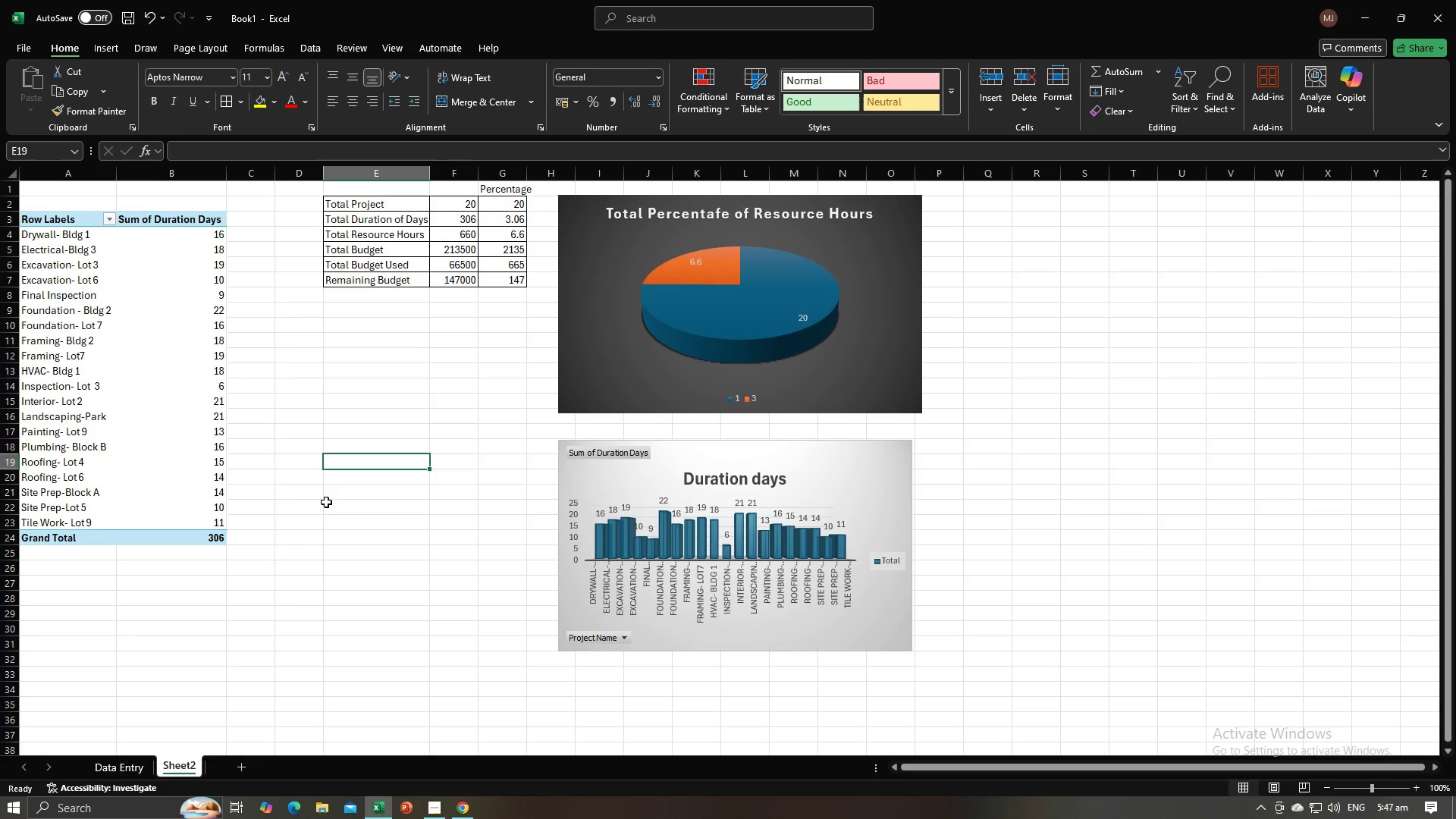 
key(Alt+Tab)
 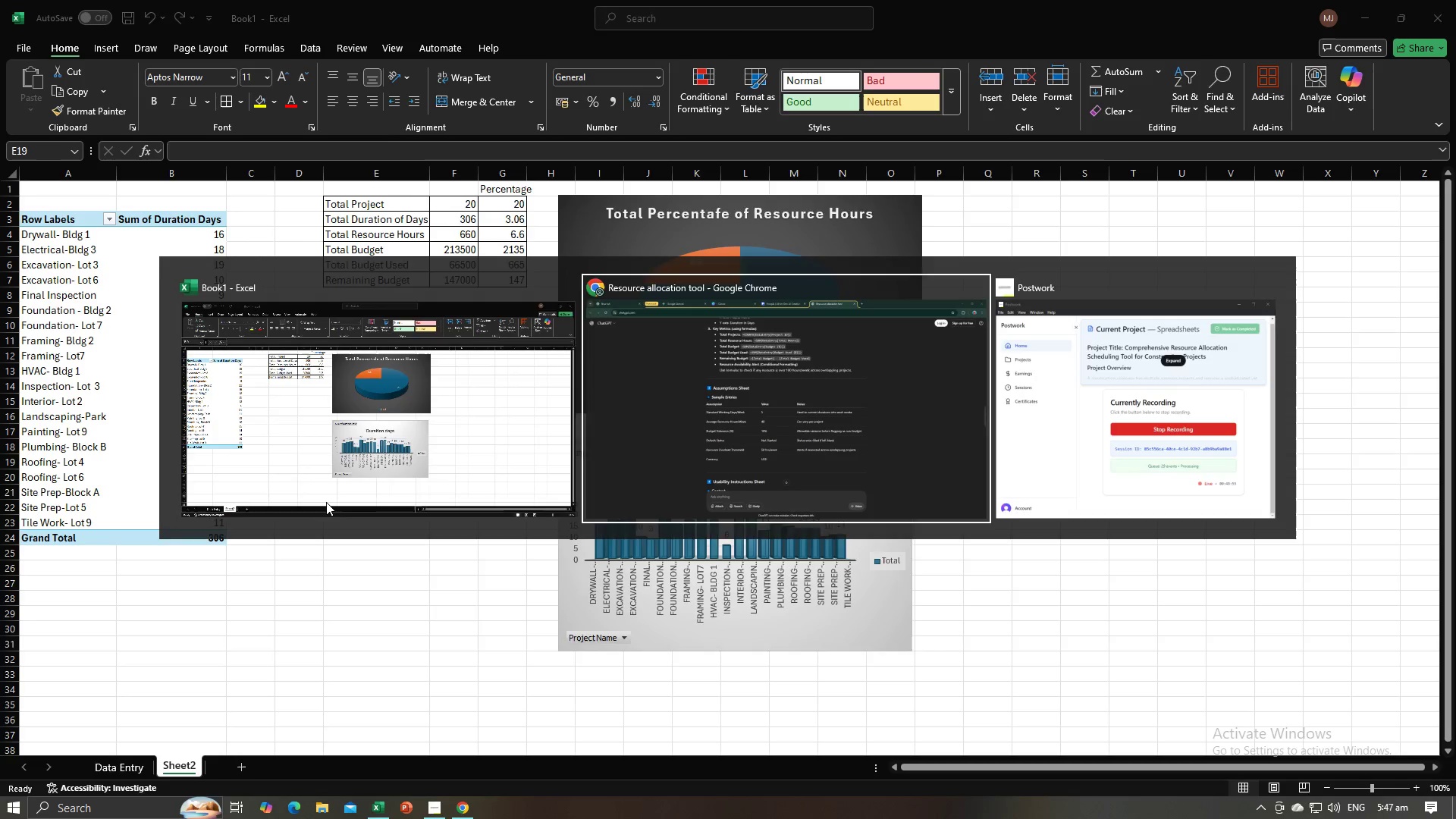 
key(Alt+Tab)